 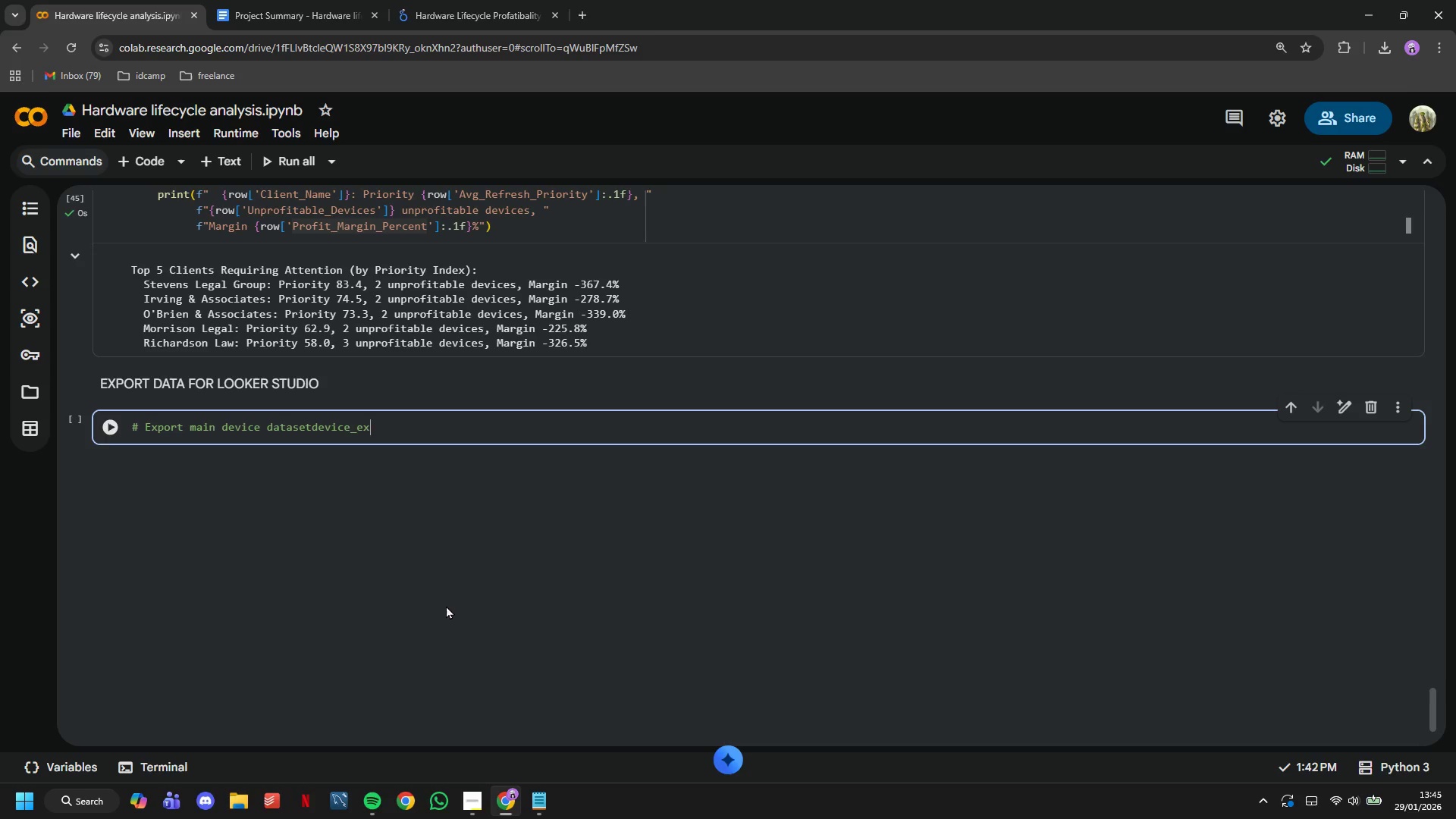 
key(BracketRight)
 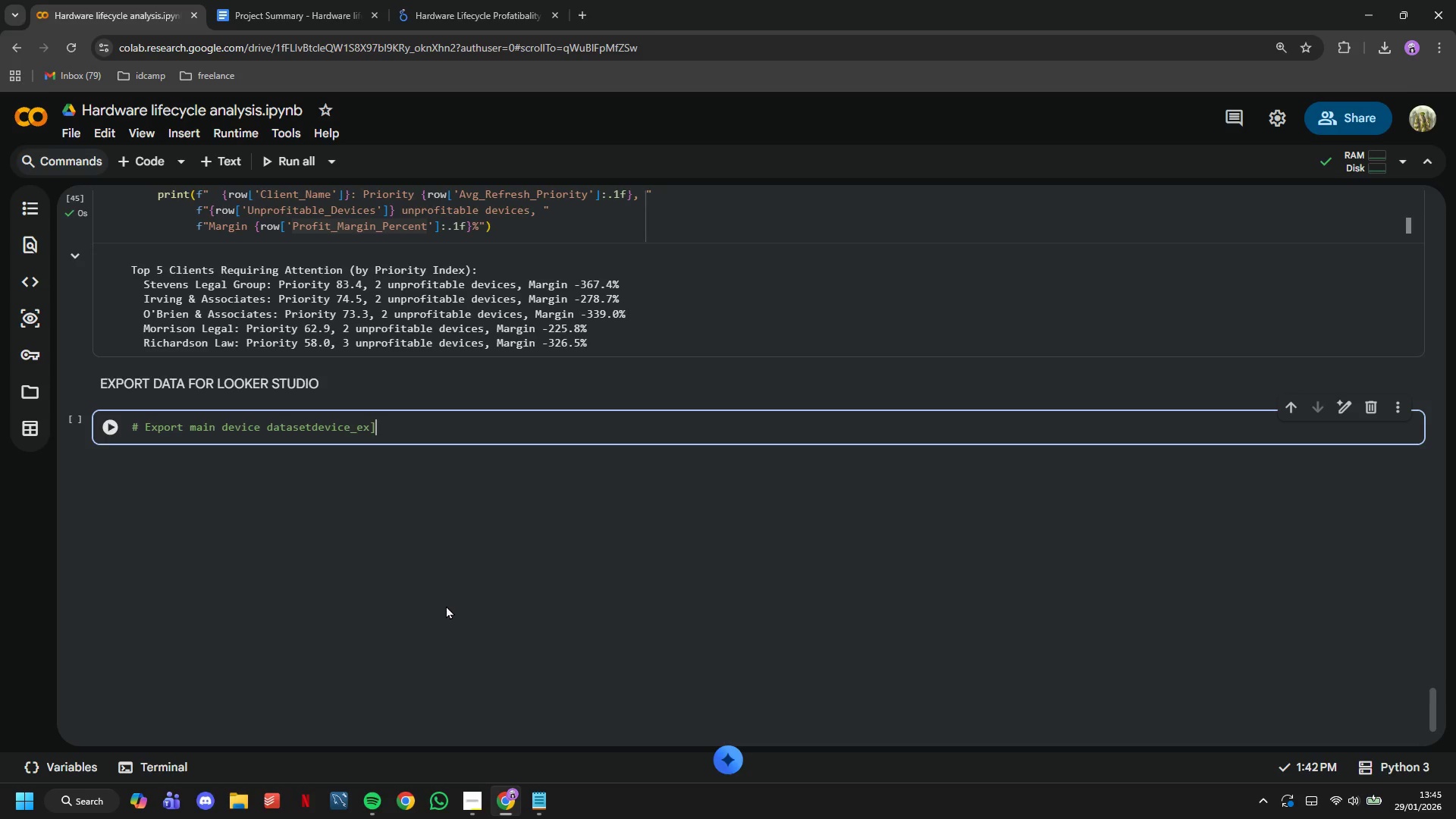 
key(BracketRight)
 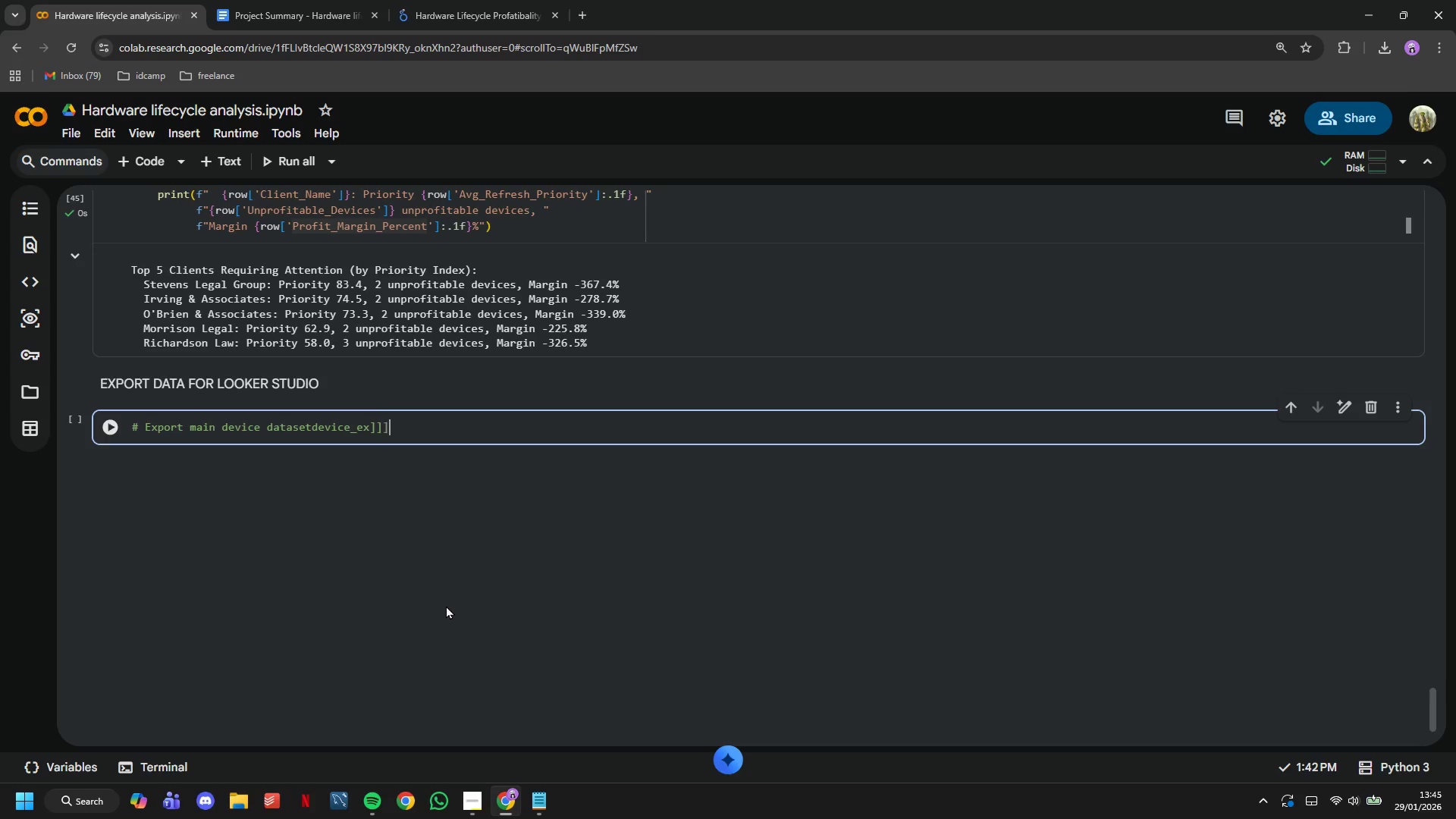 
key(BracketRight)
 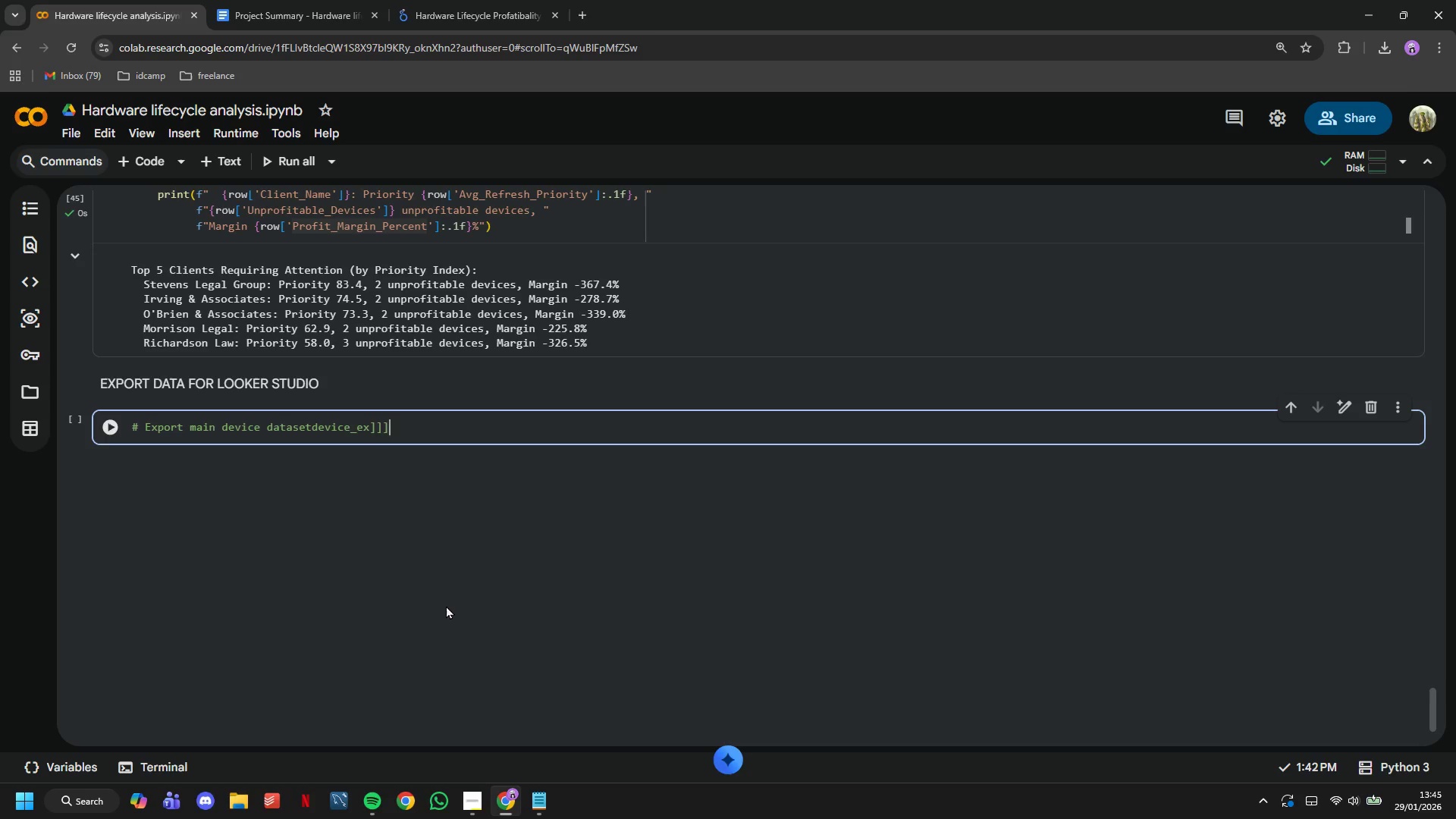 
key(Backspace)
 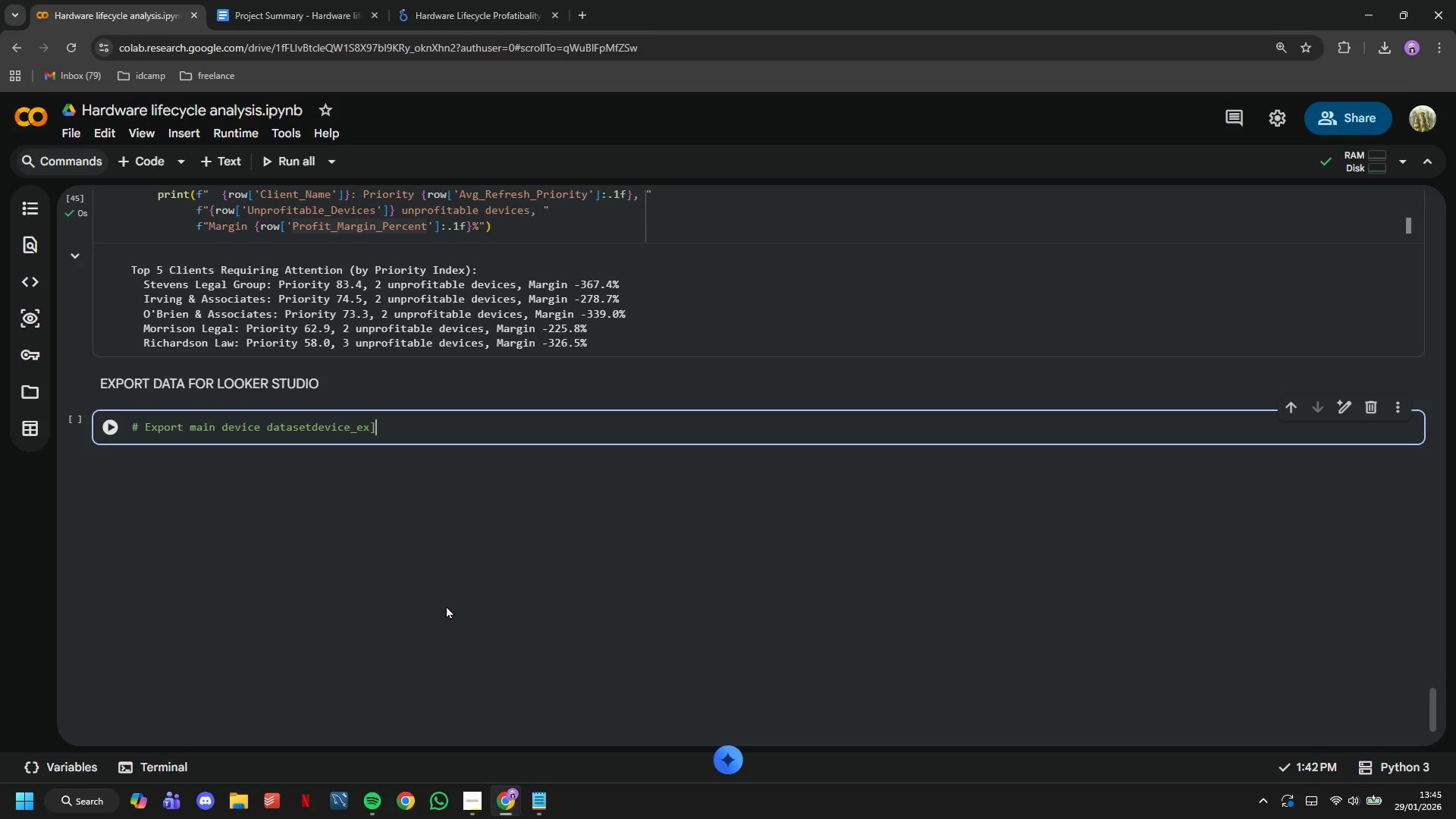 
key(Backspace)
 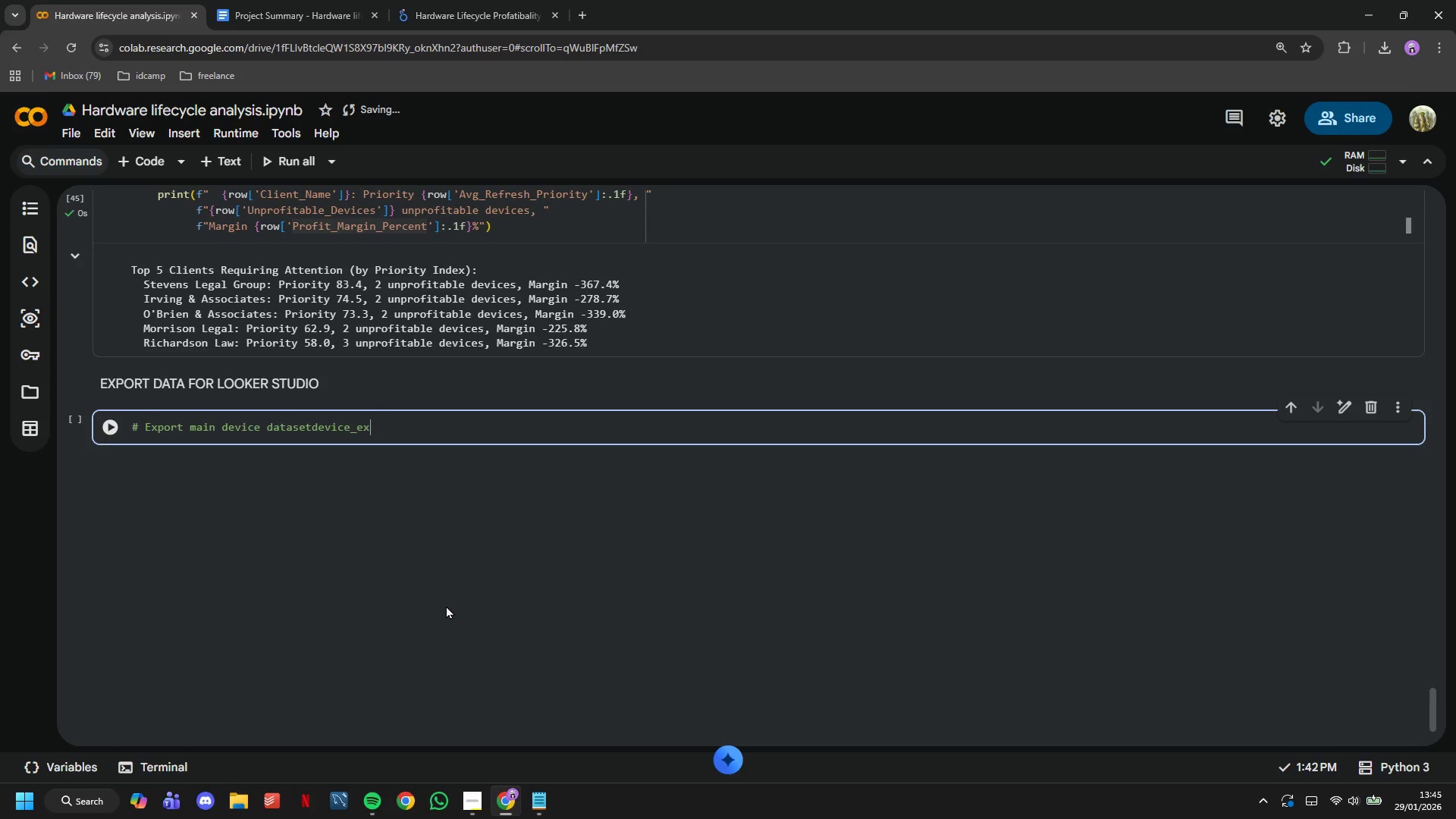 
hold_key(key=Backspace, duration=0.7)
 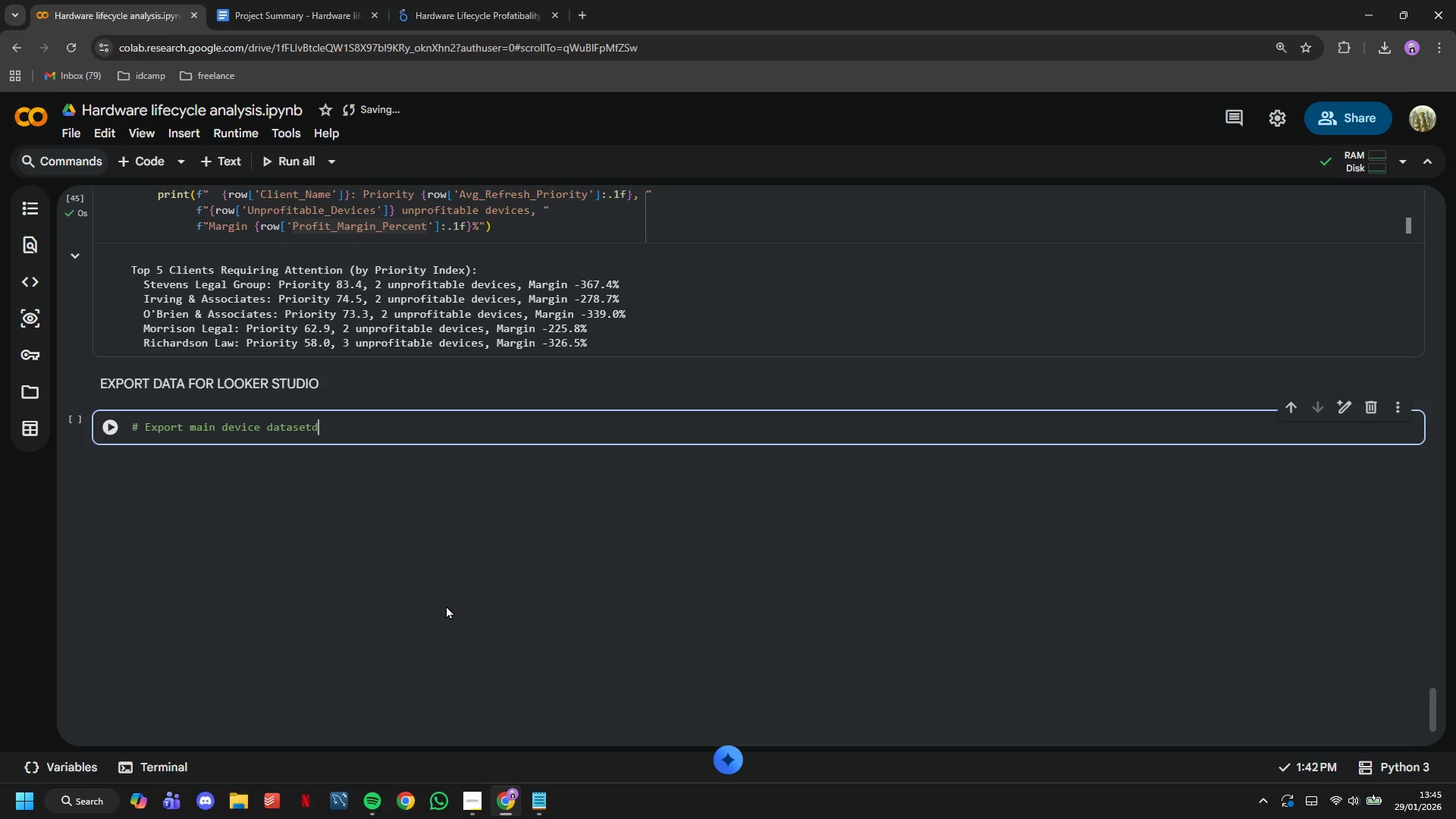 
key(Backspace)
 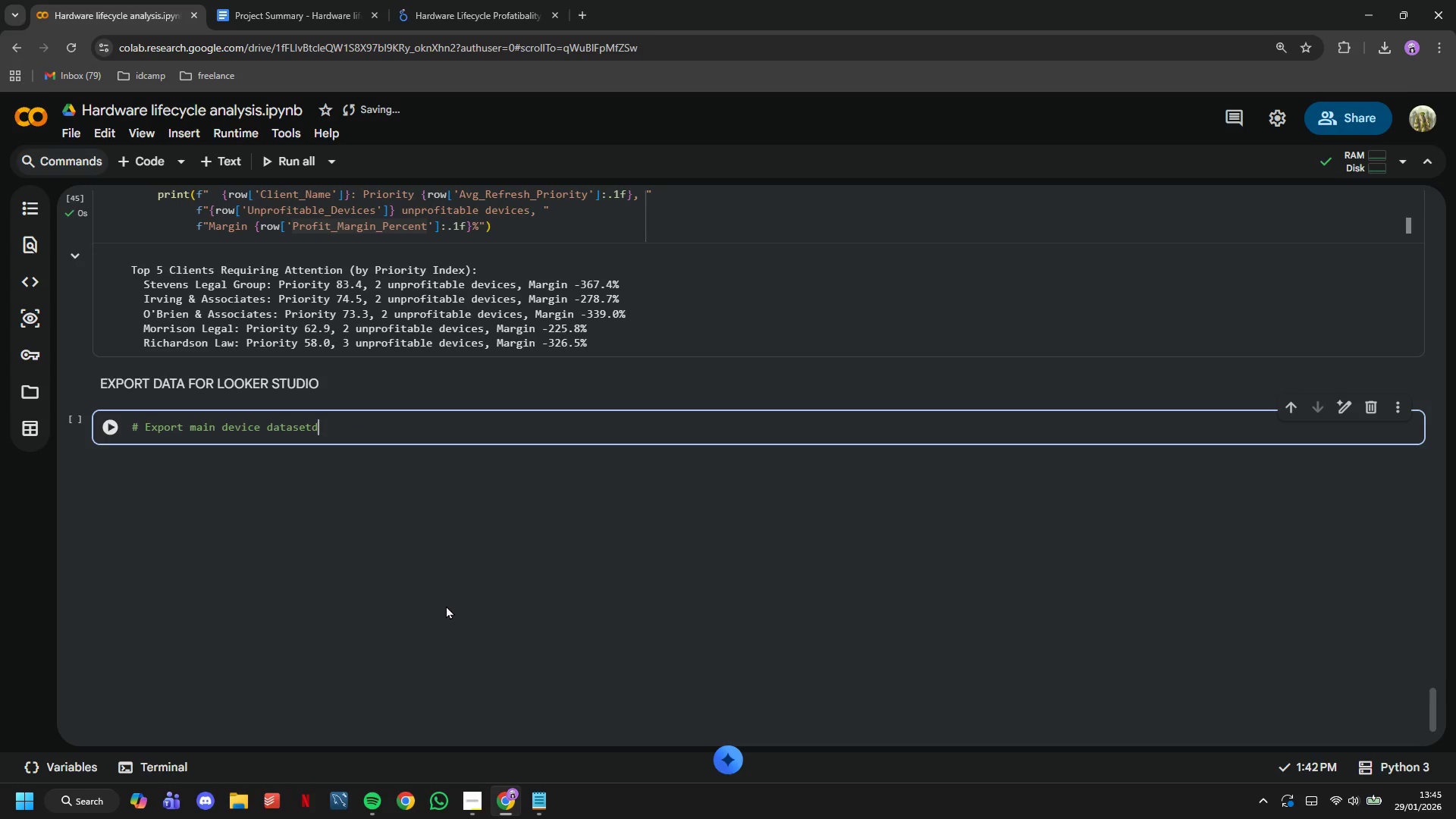 
key(Backspace)
 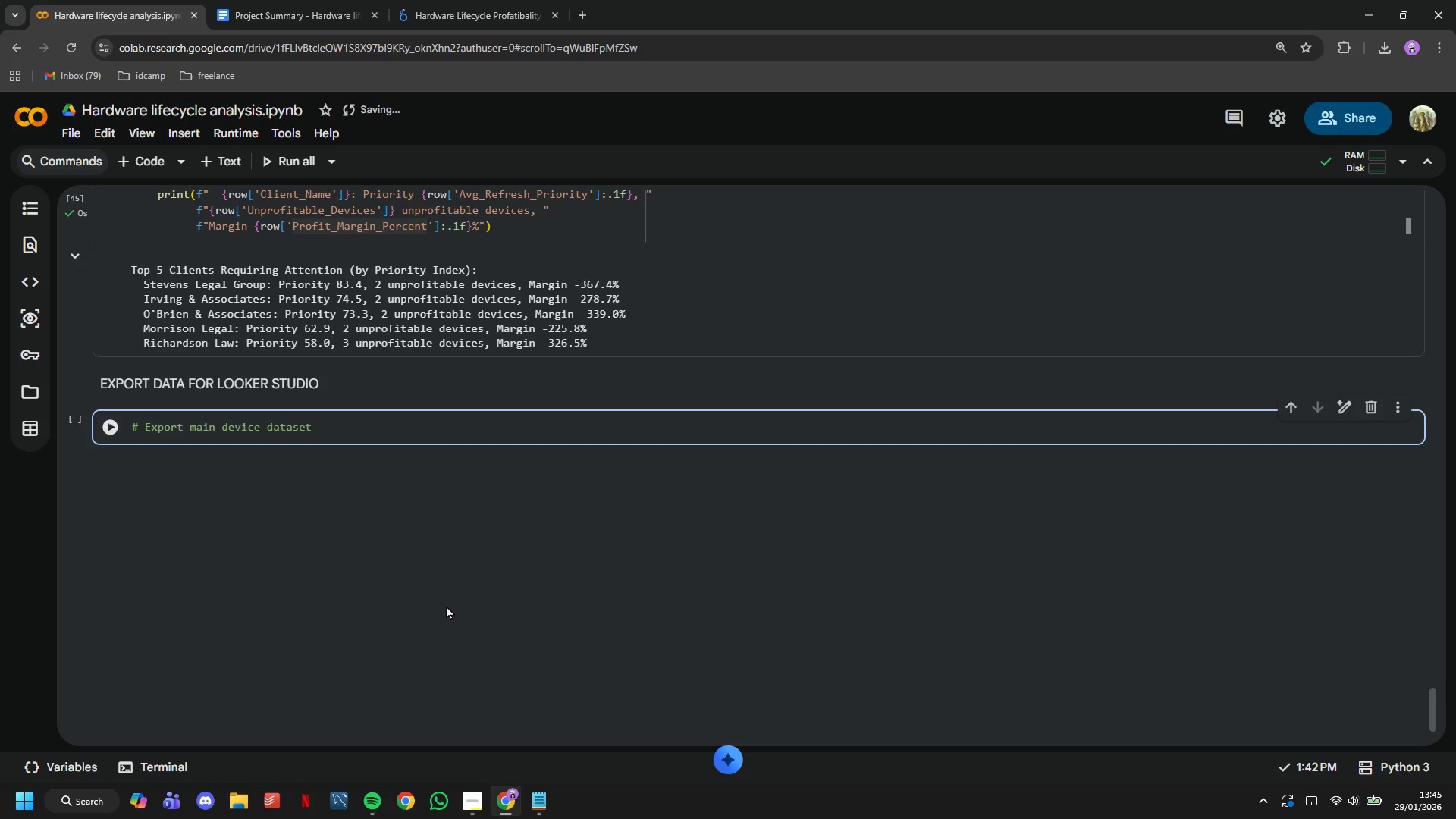 
key(Enter)
 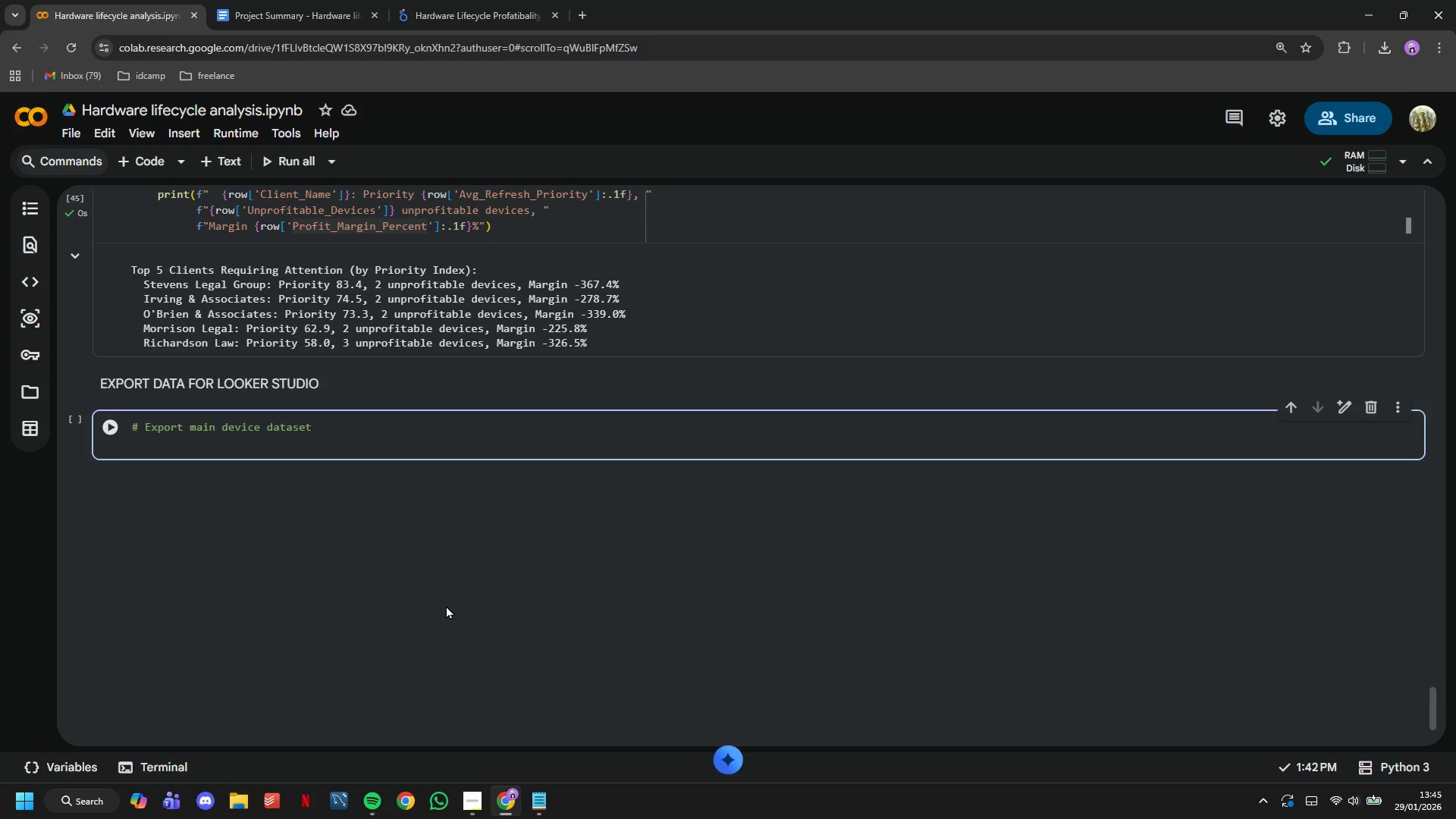 
wait(18.73)
 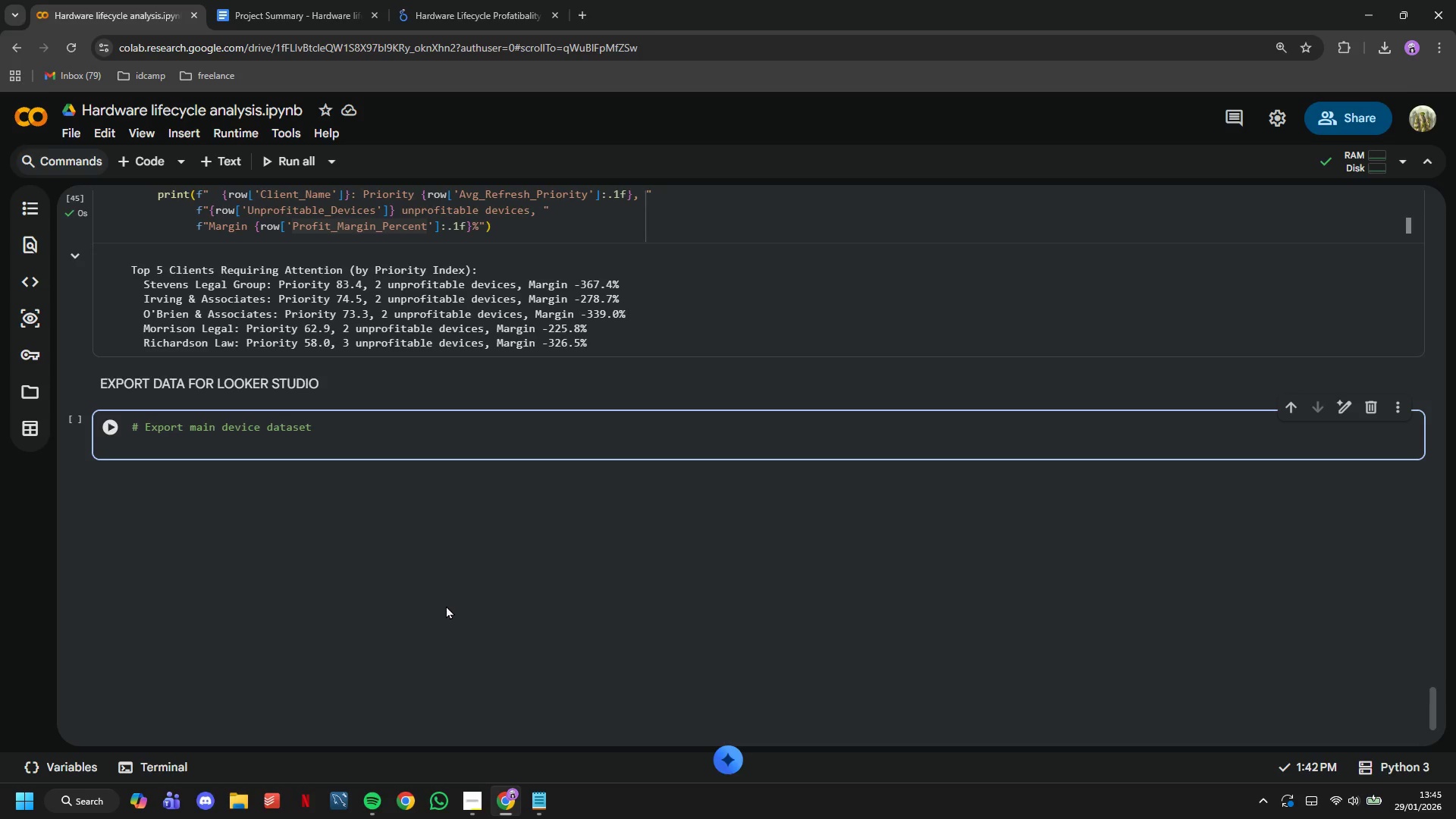 
type(device_export = final_devices_df[[)
 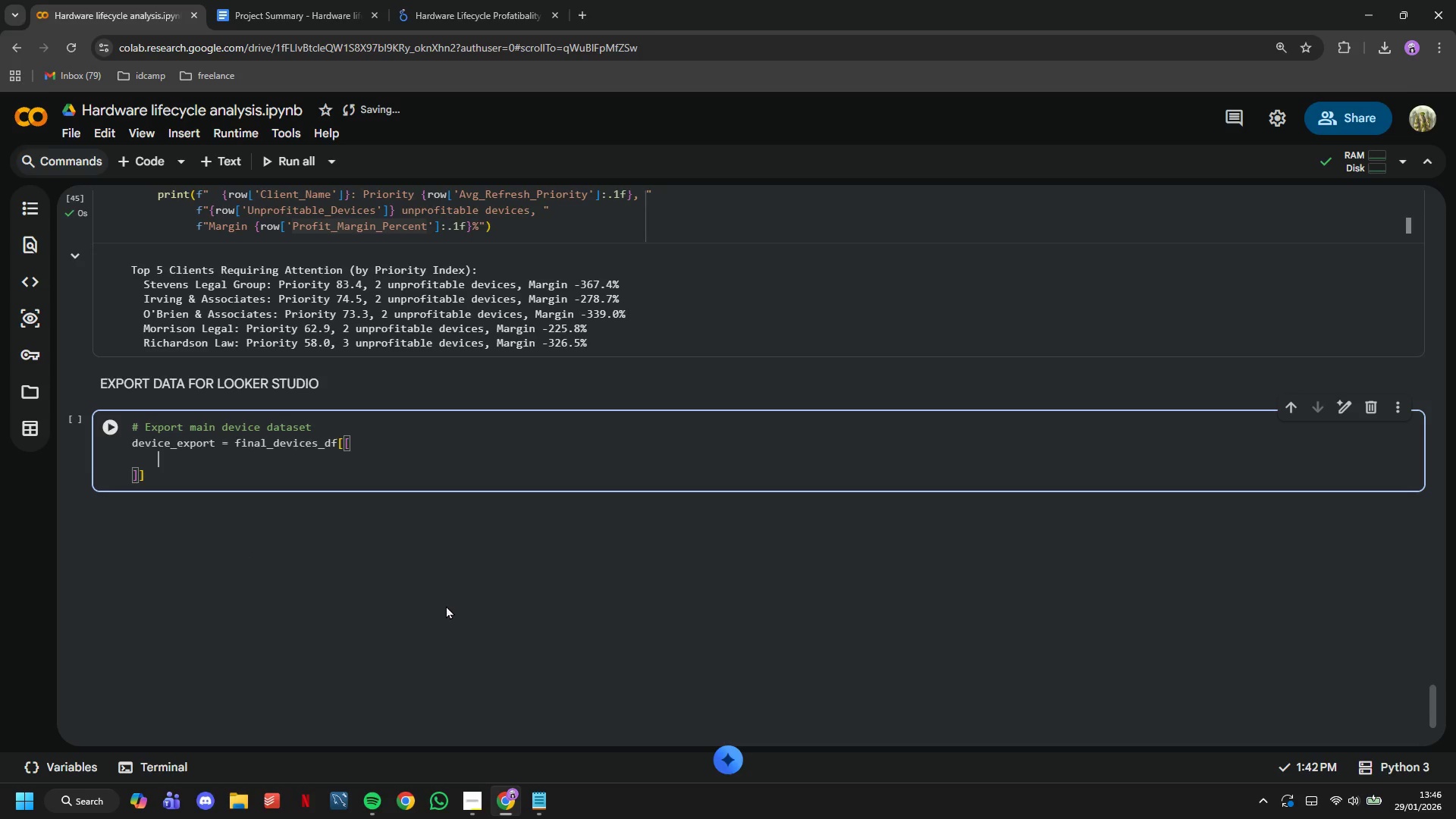 
 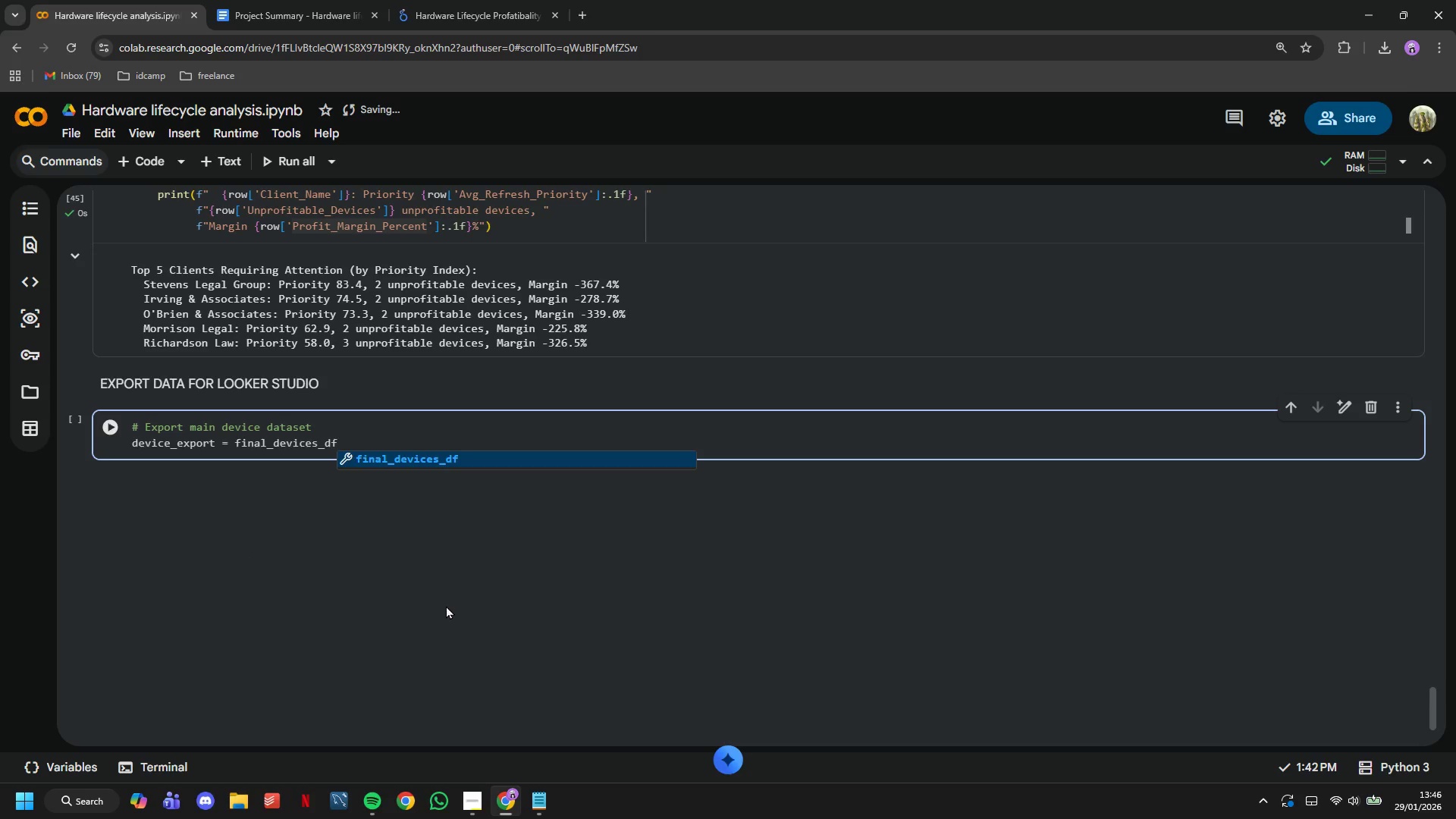 
key(Enter)
 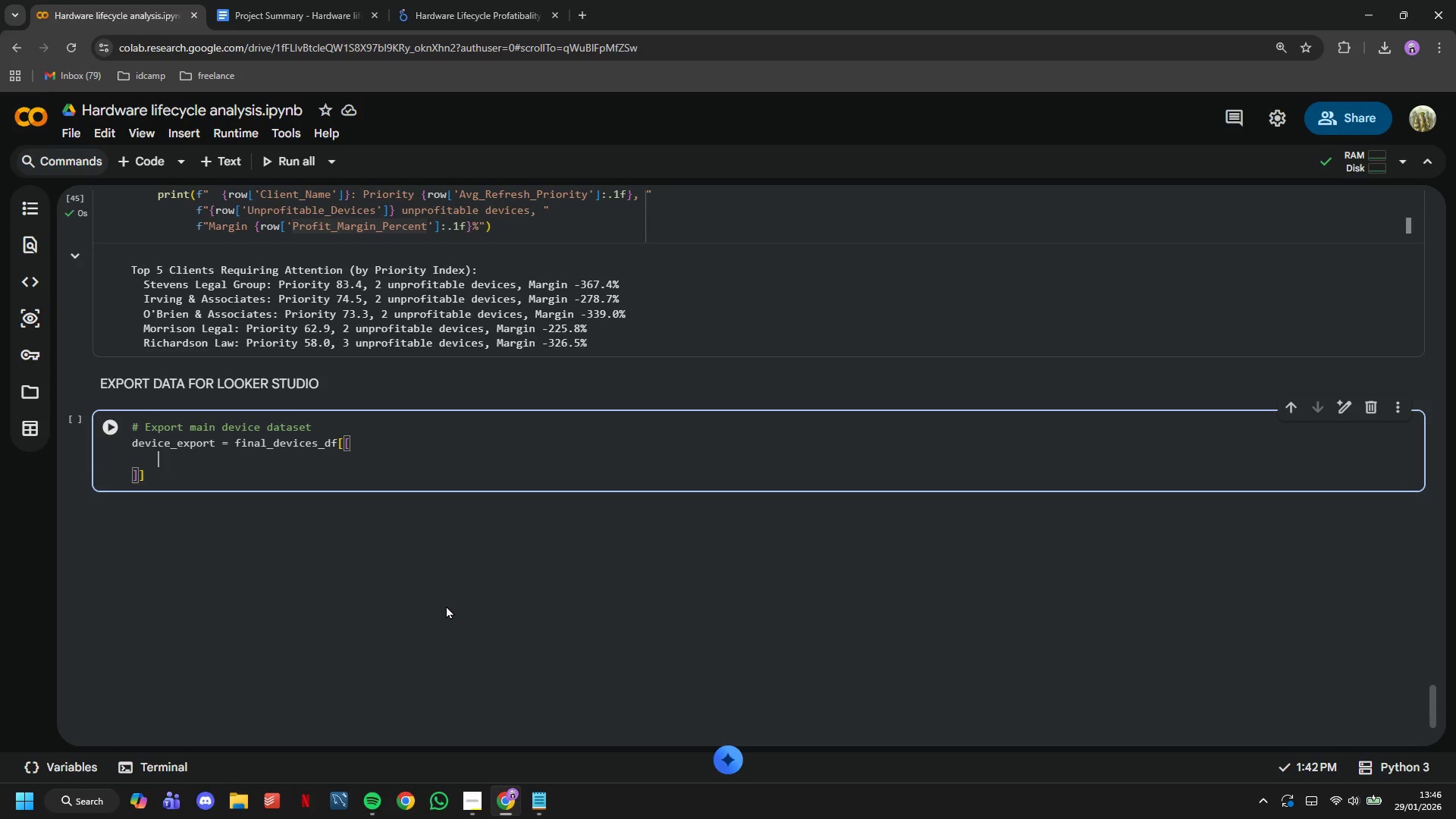 
type('Device_ID)
 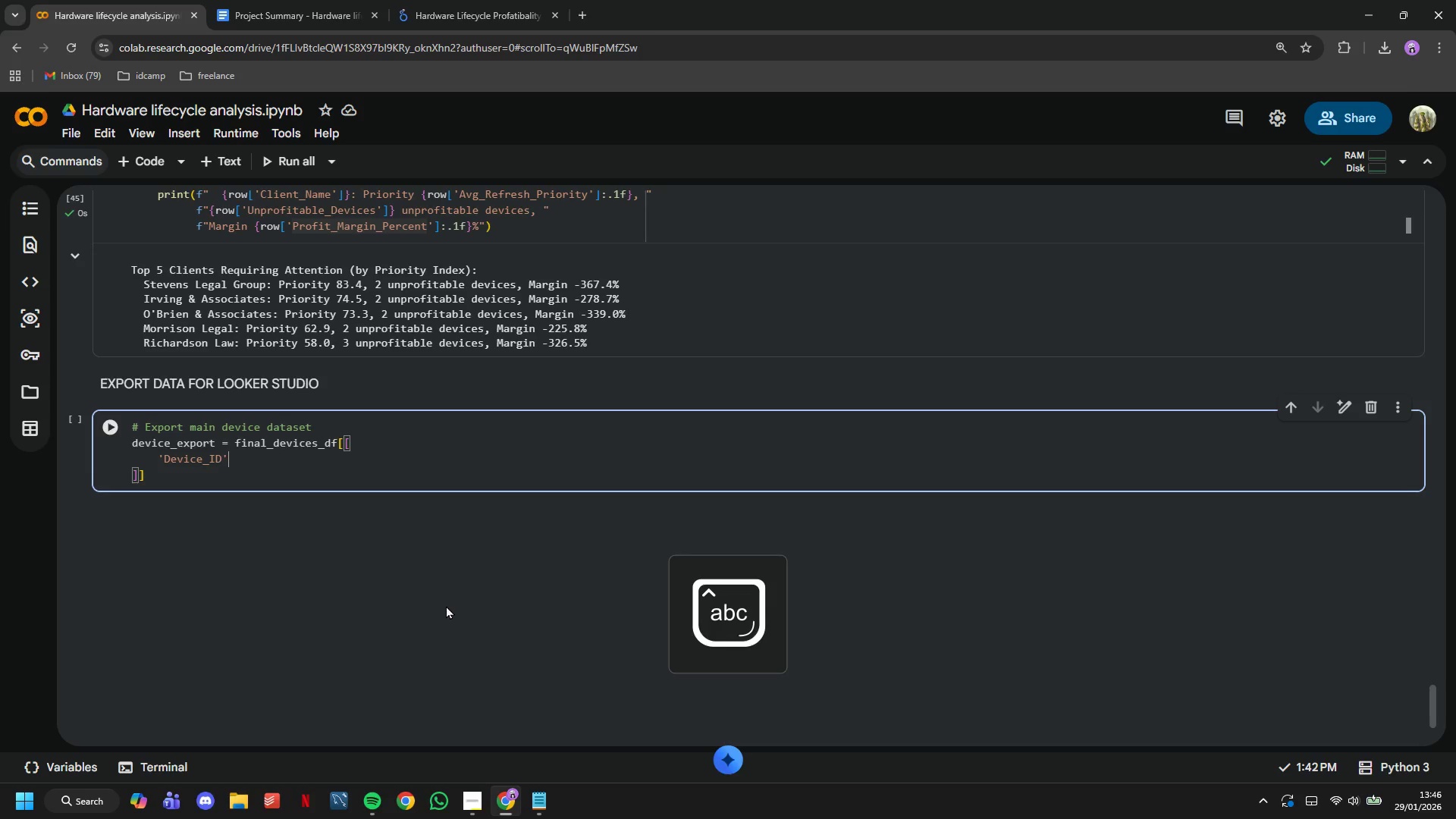 
key(ArrowRight)
 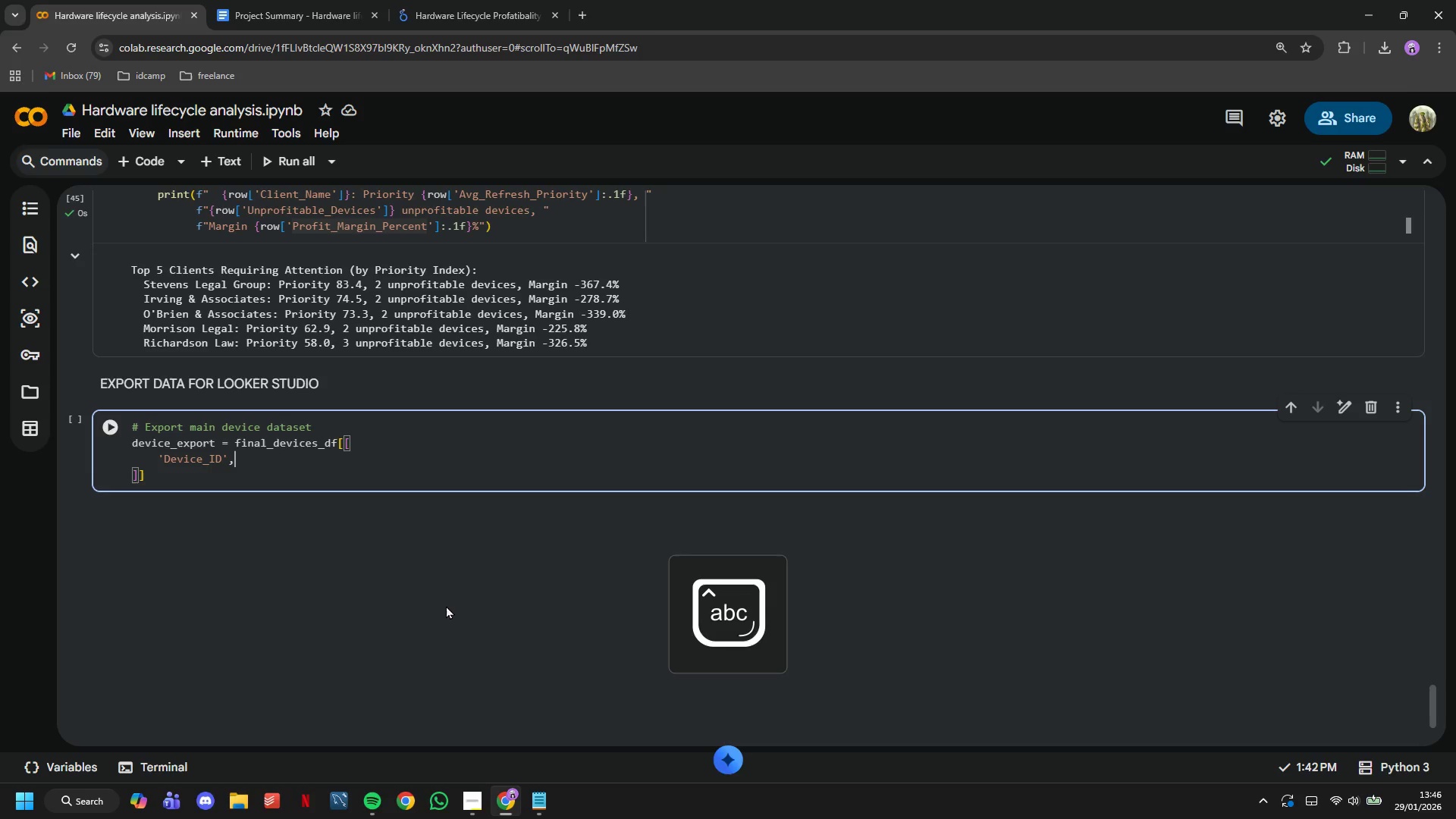 
type(, 'Client_Nm)
key(Backspace)
type(ame)
 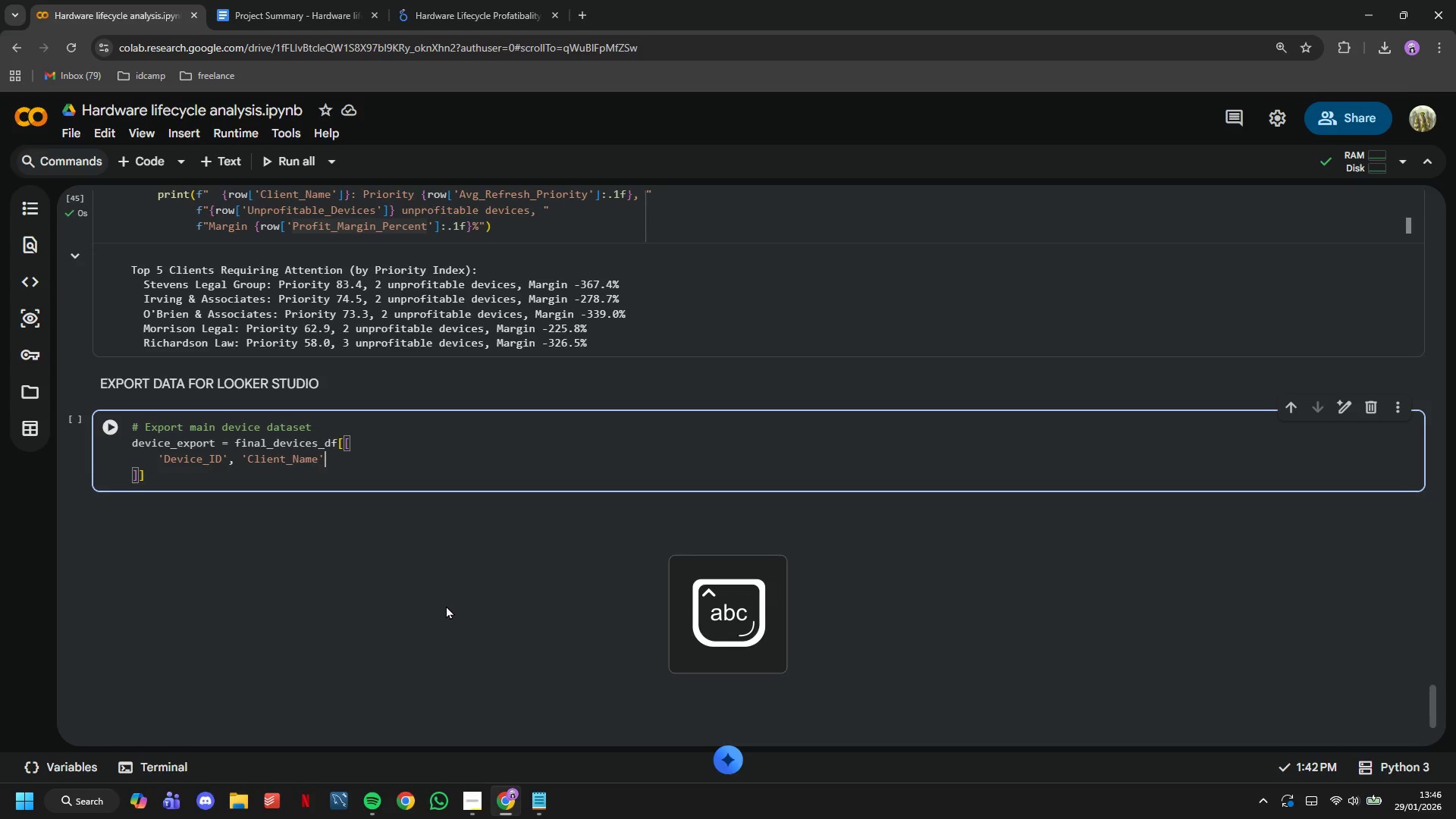 
 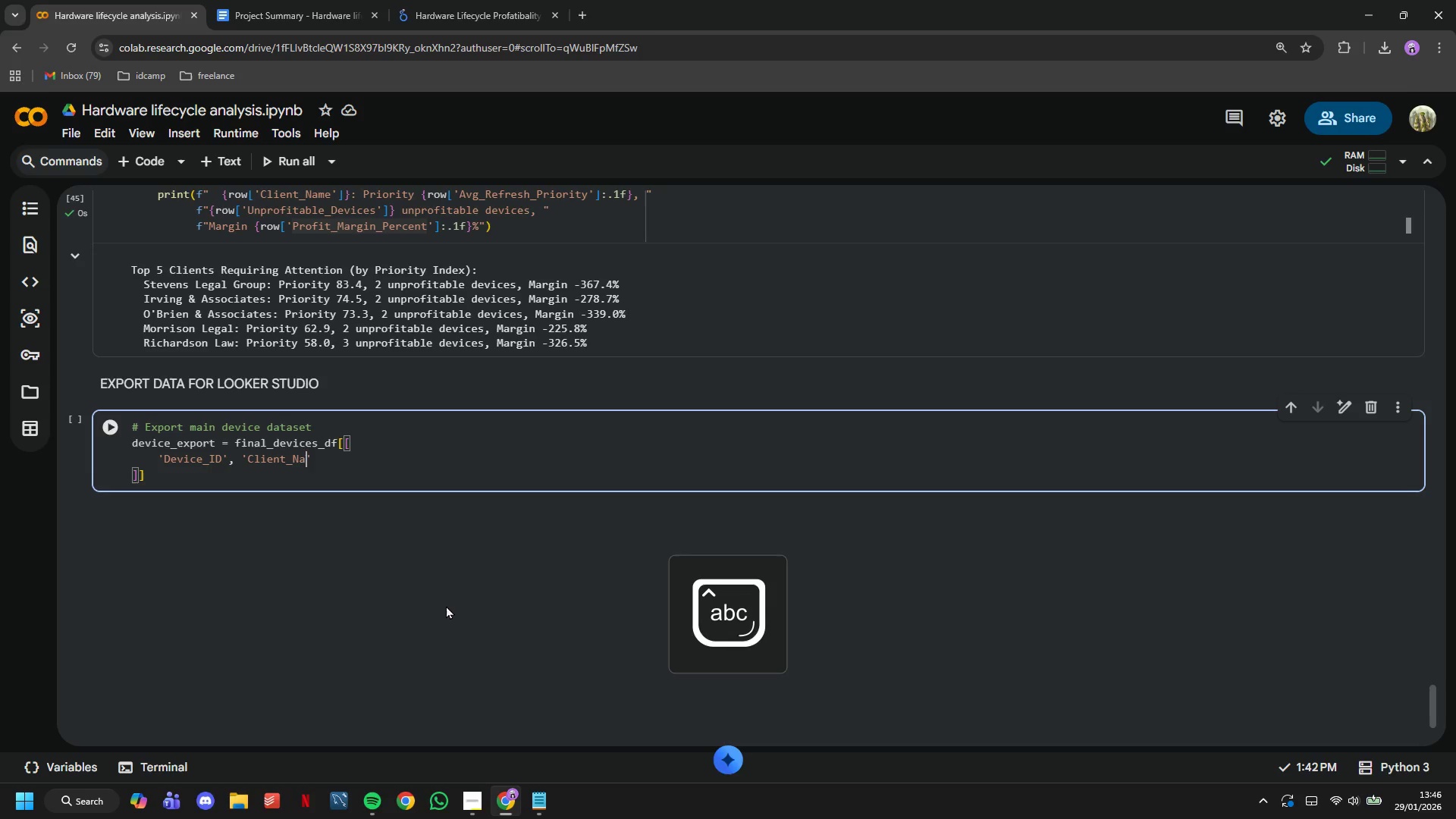 
key(ArrowRight)
 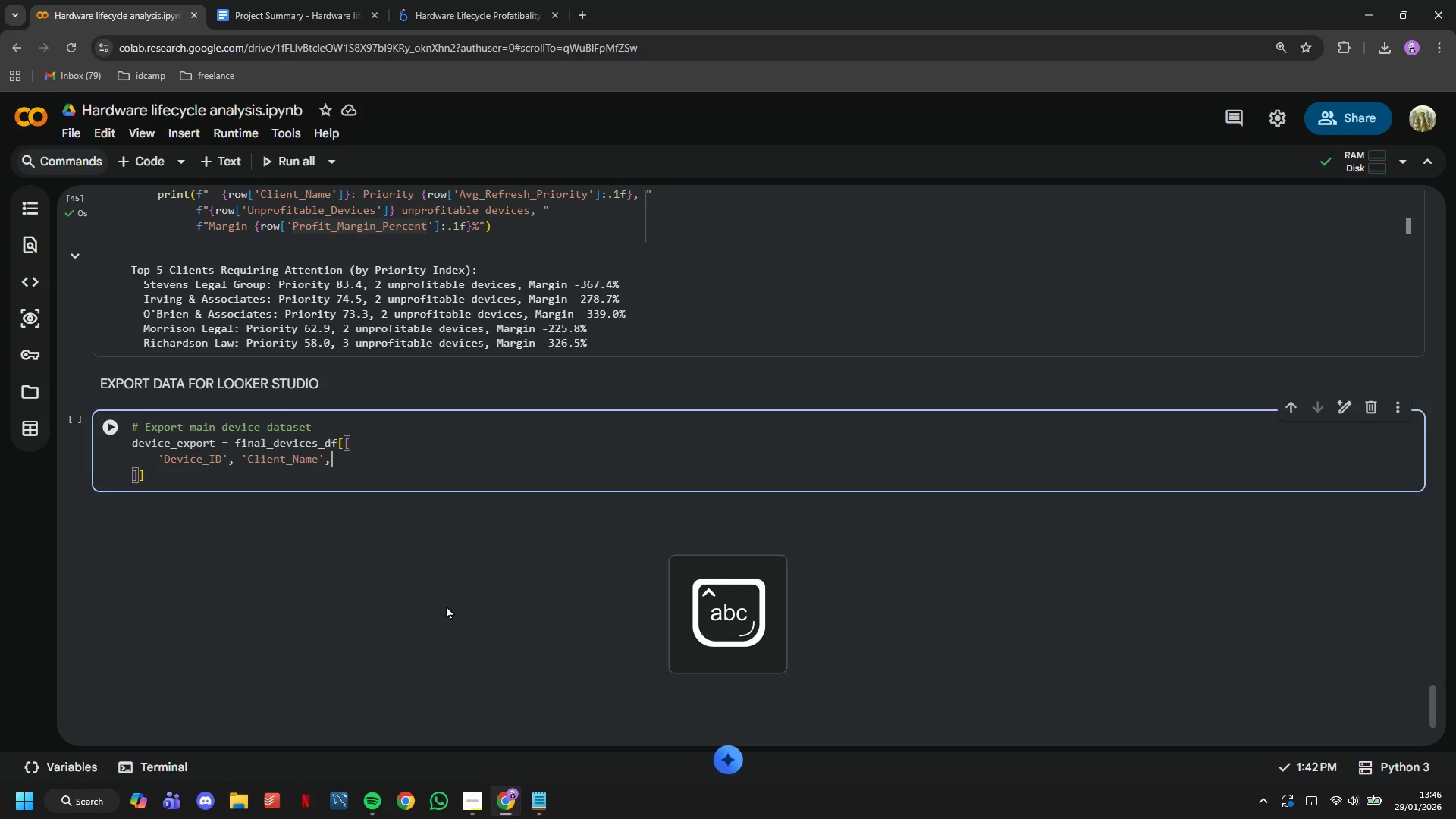 
type(, 'Client_Industry)
 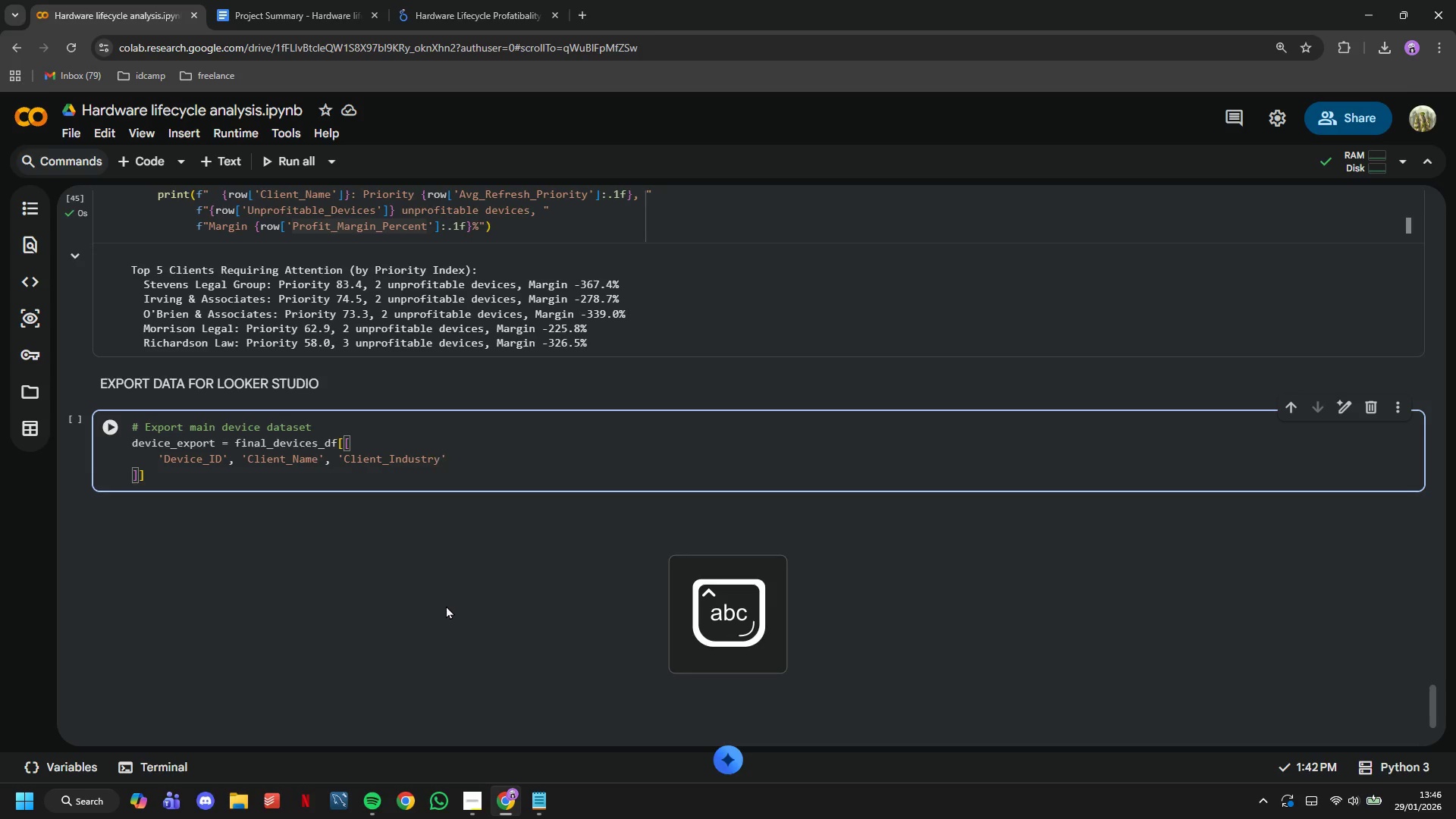 
key(ArrowRight)
 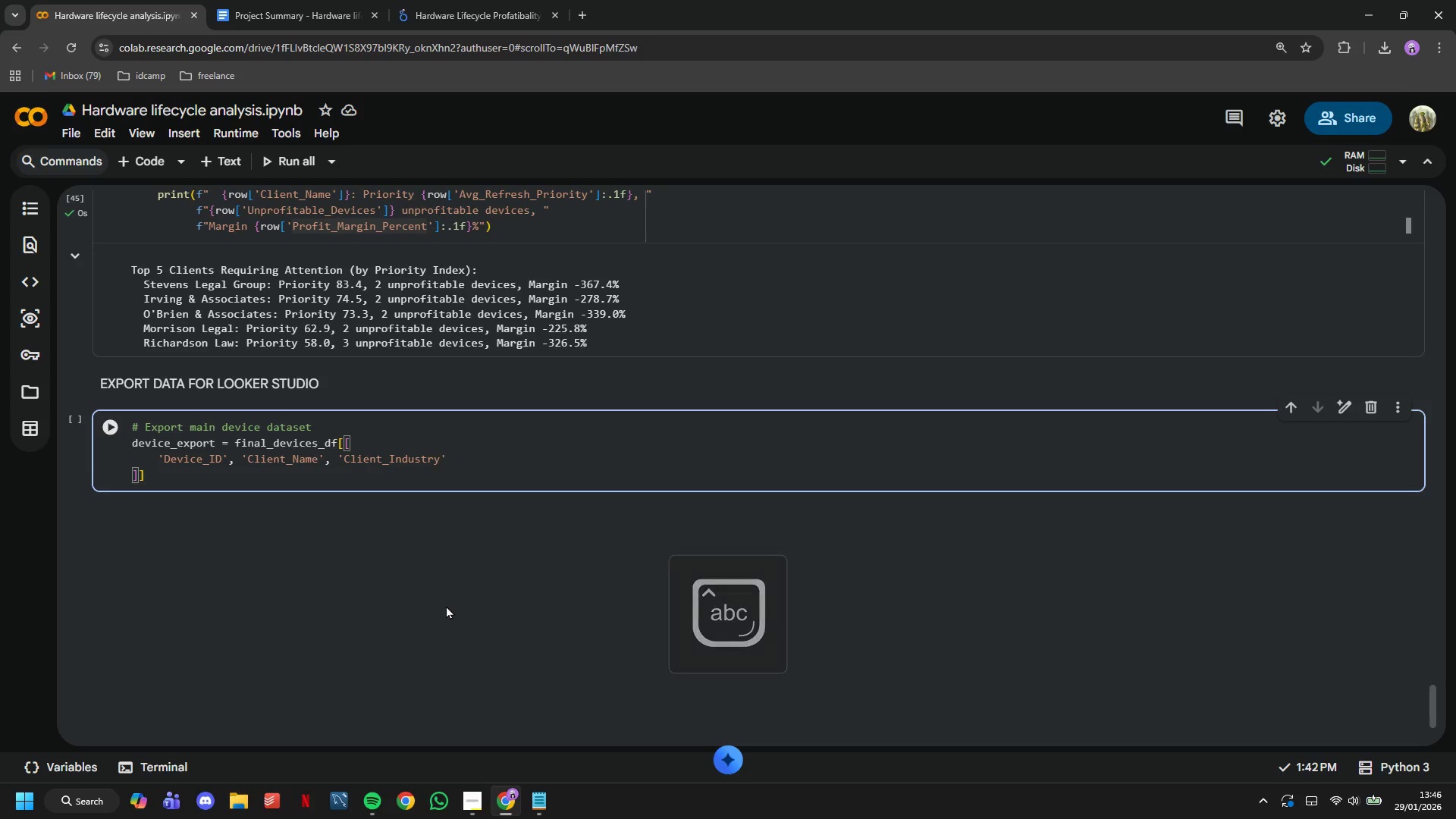 
type(, 'Device_Type)
 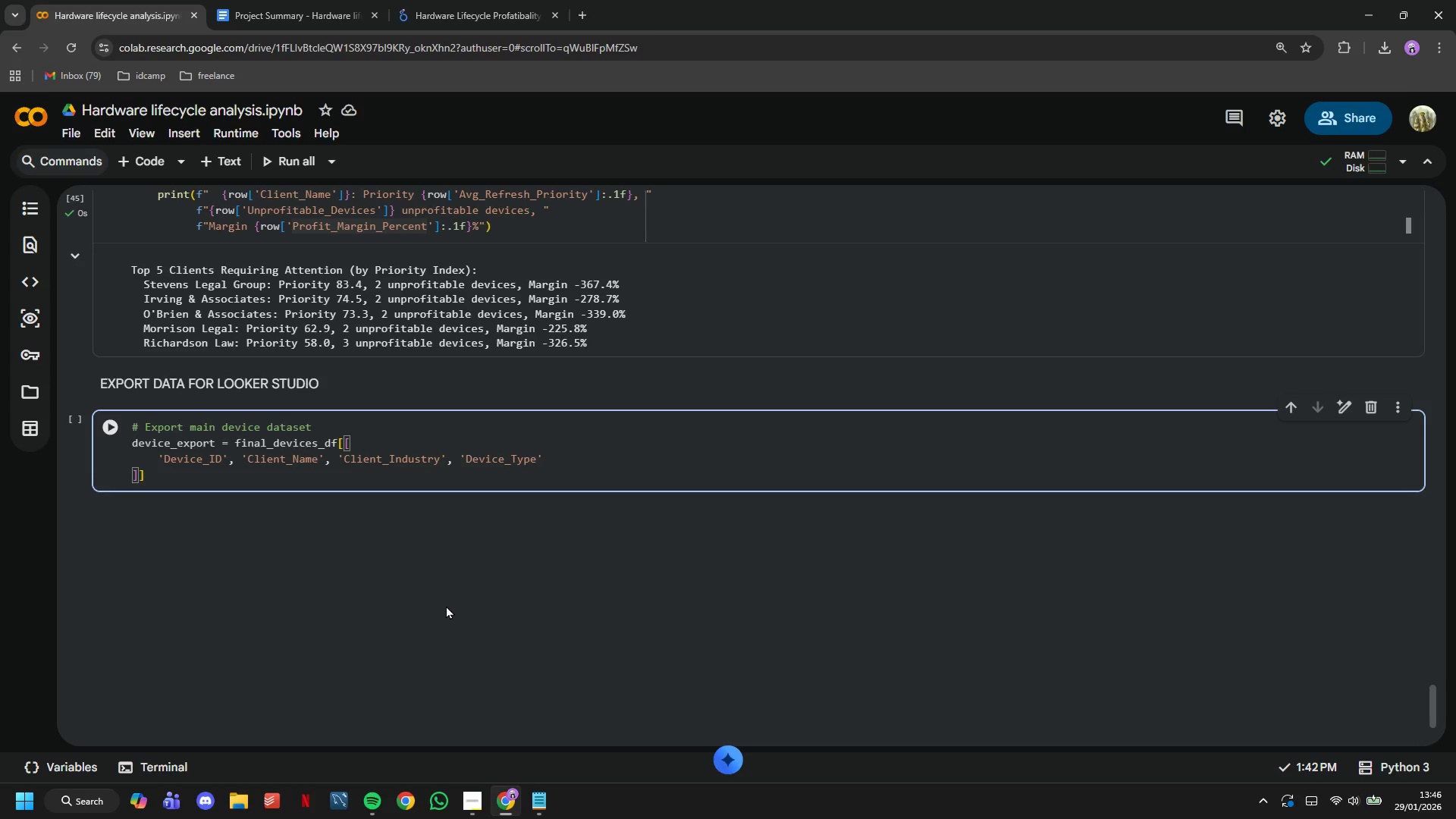 
wait(17.69)
 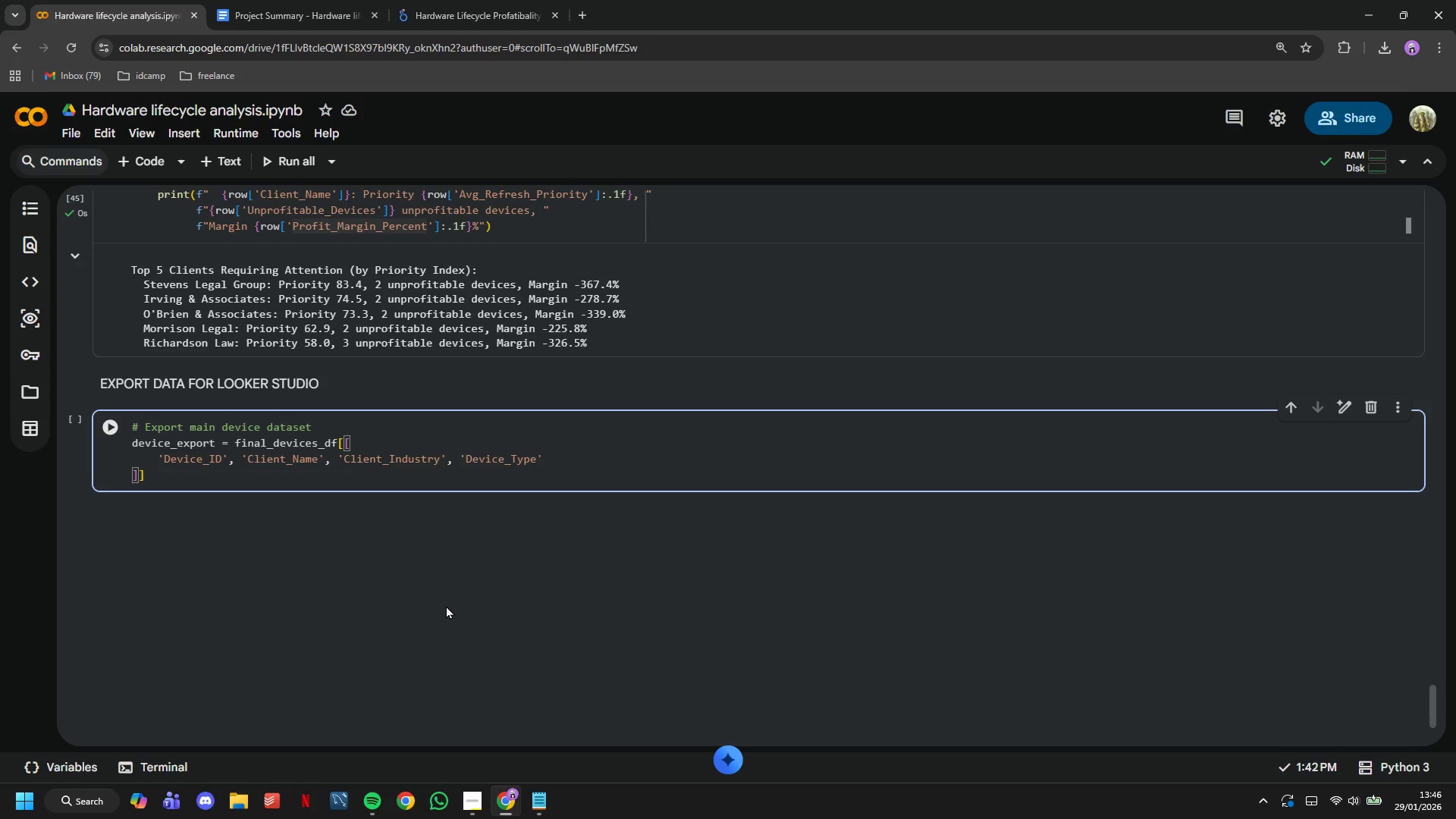 
key(ArrowRight)
 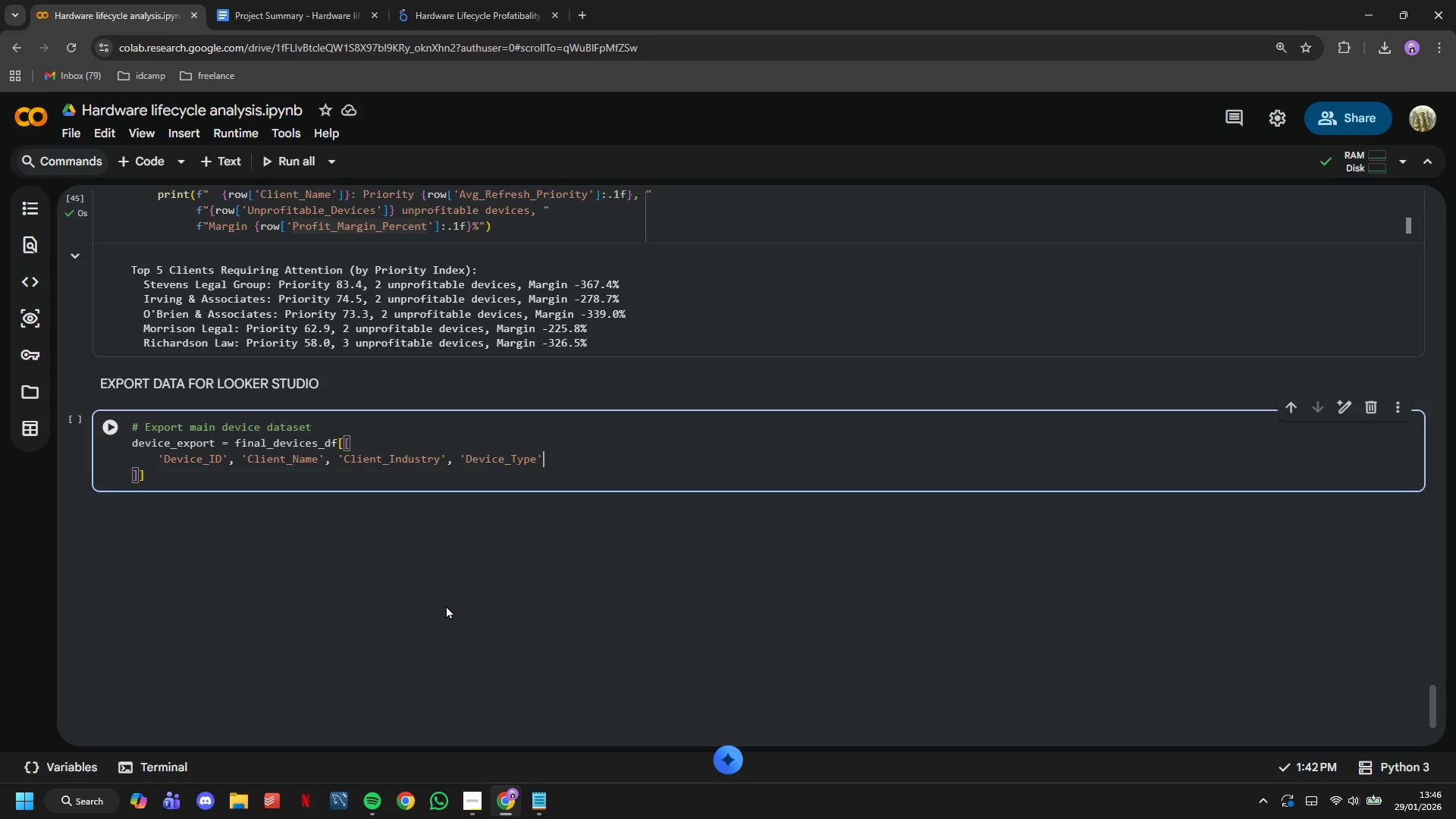 
key(Comma)
 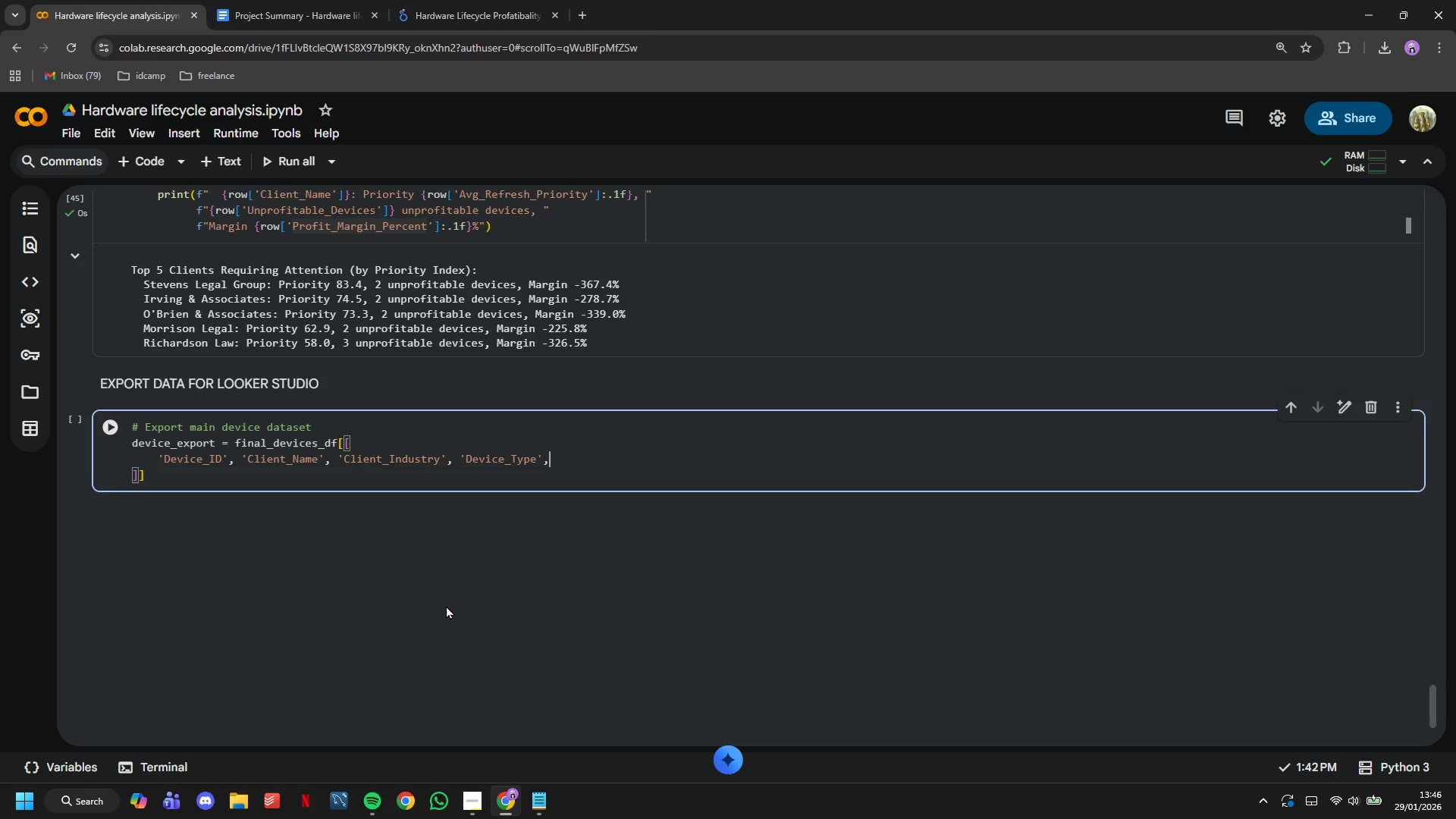 
key(Space)
 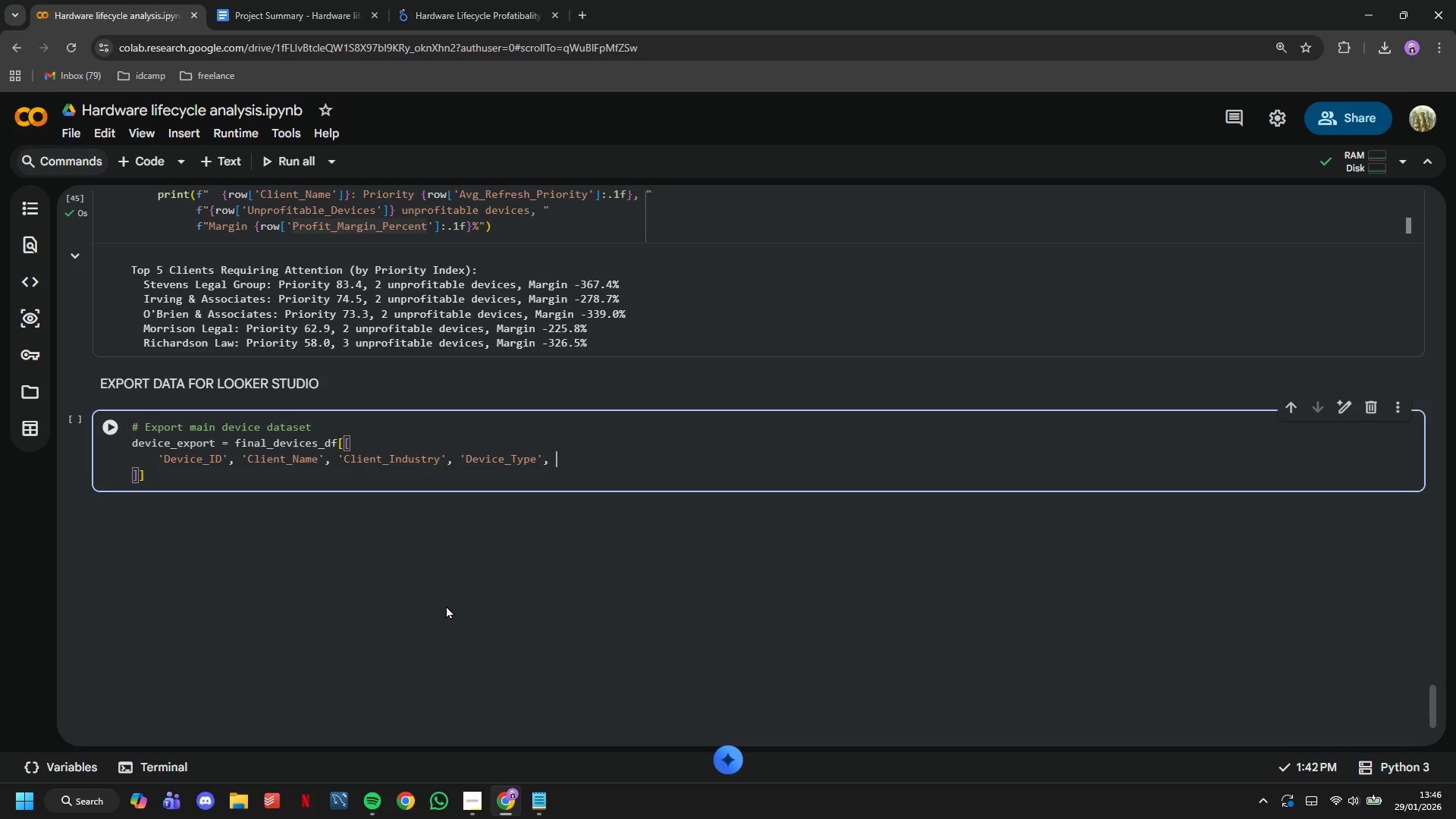 
key(Quote)
 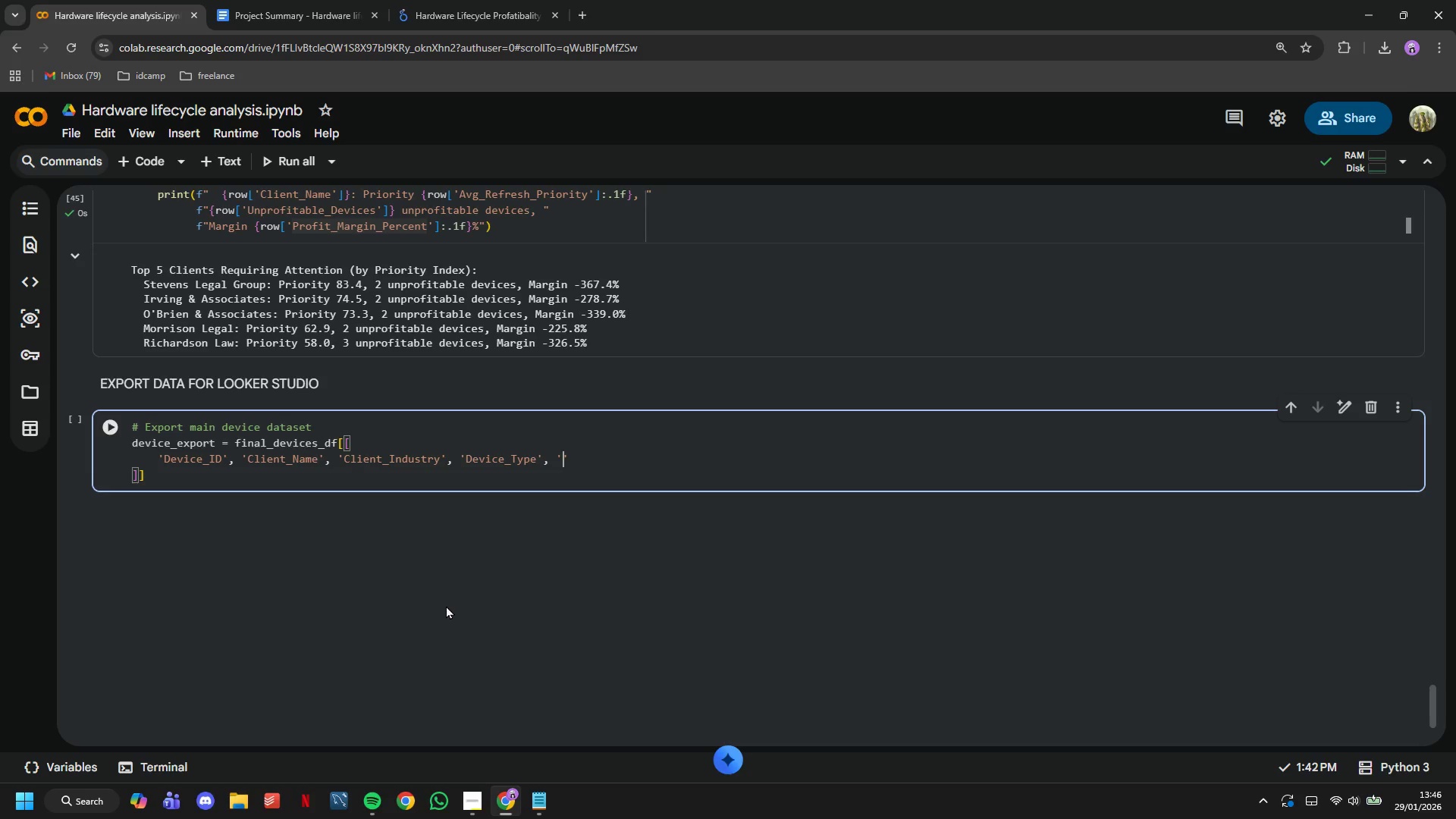 
key(Backspace)
 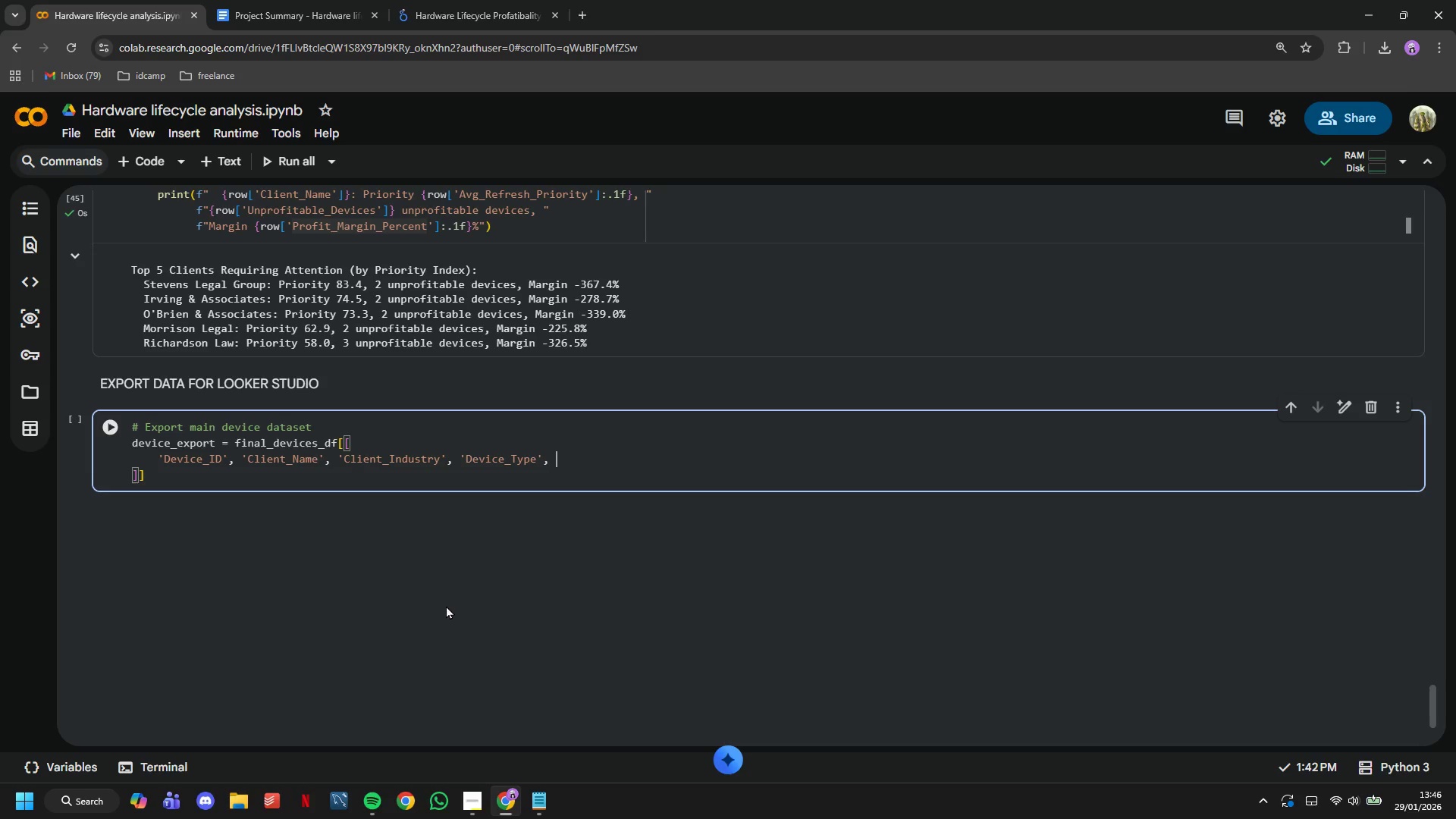 
key(Backspace)
 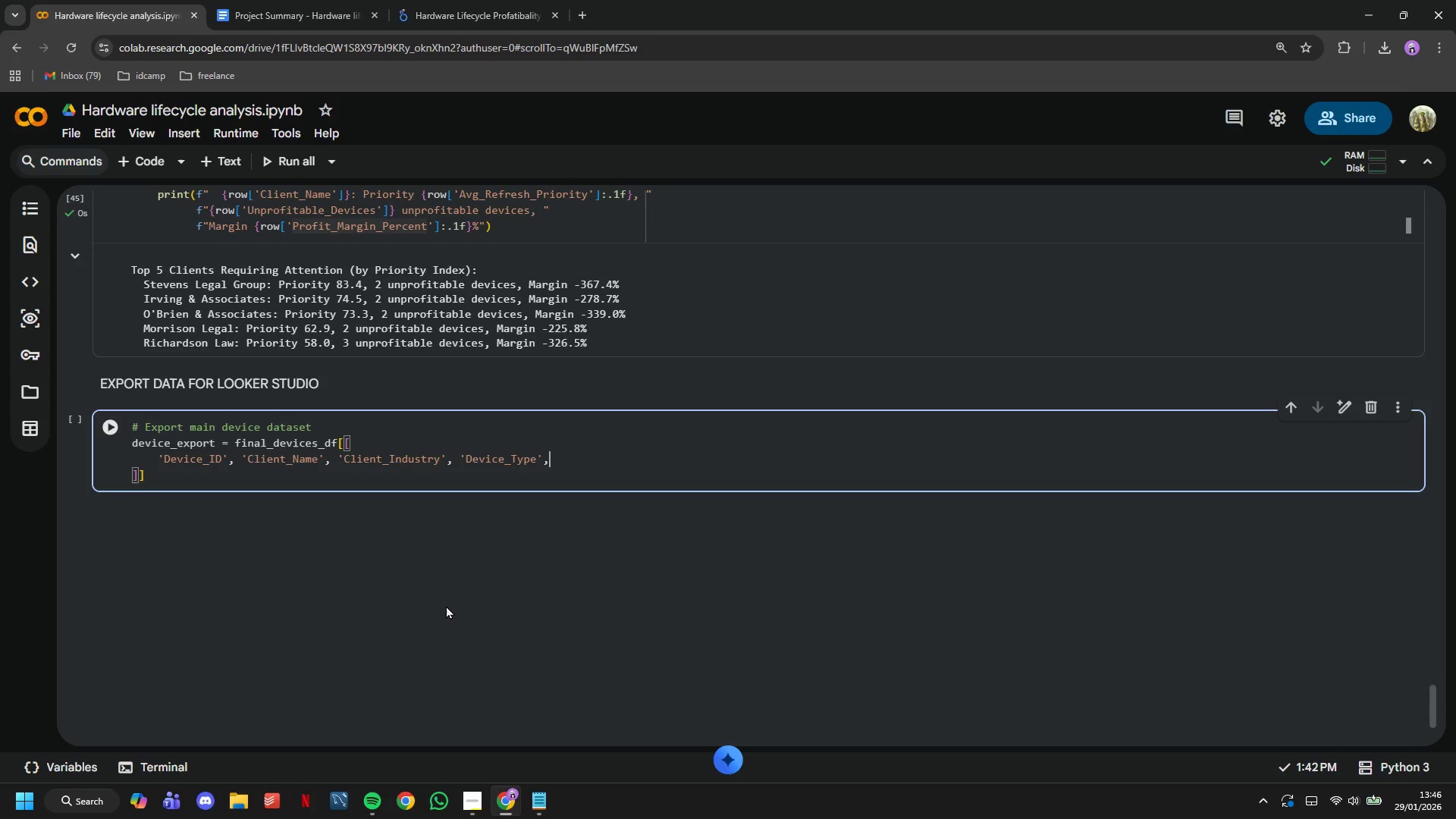 
key(Enter)
 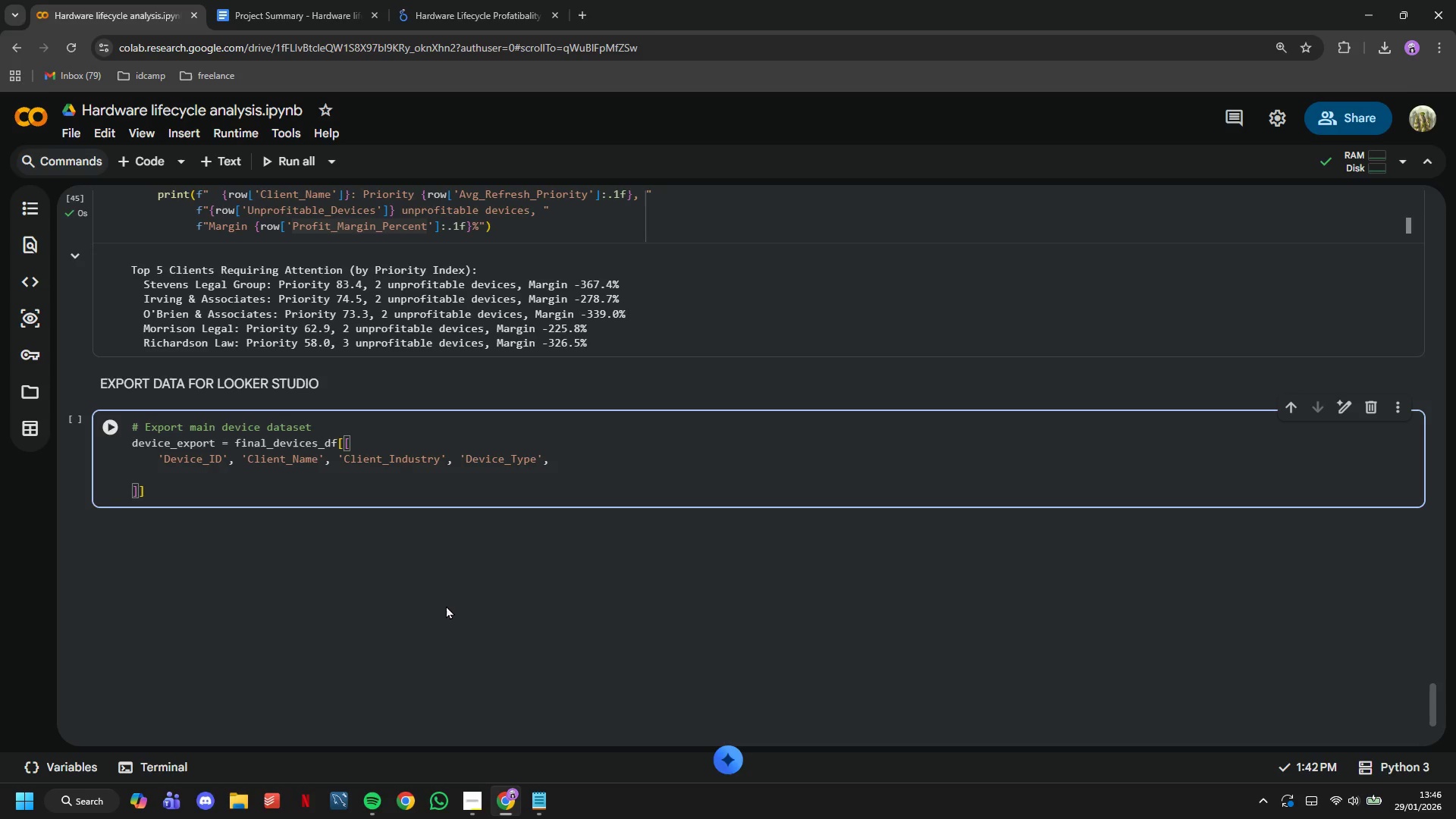 
type('Deployment_Date)
 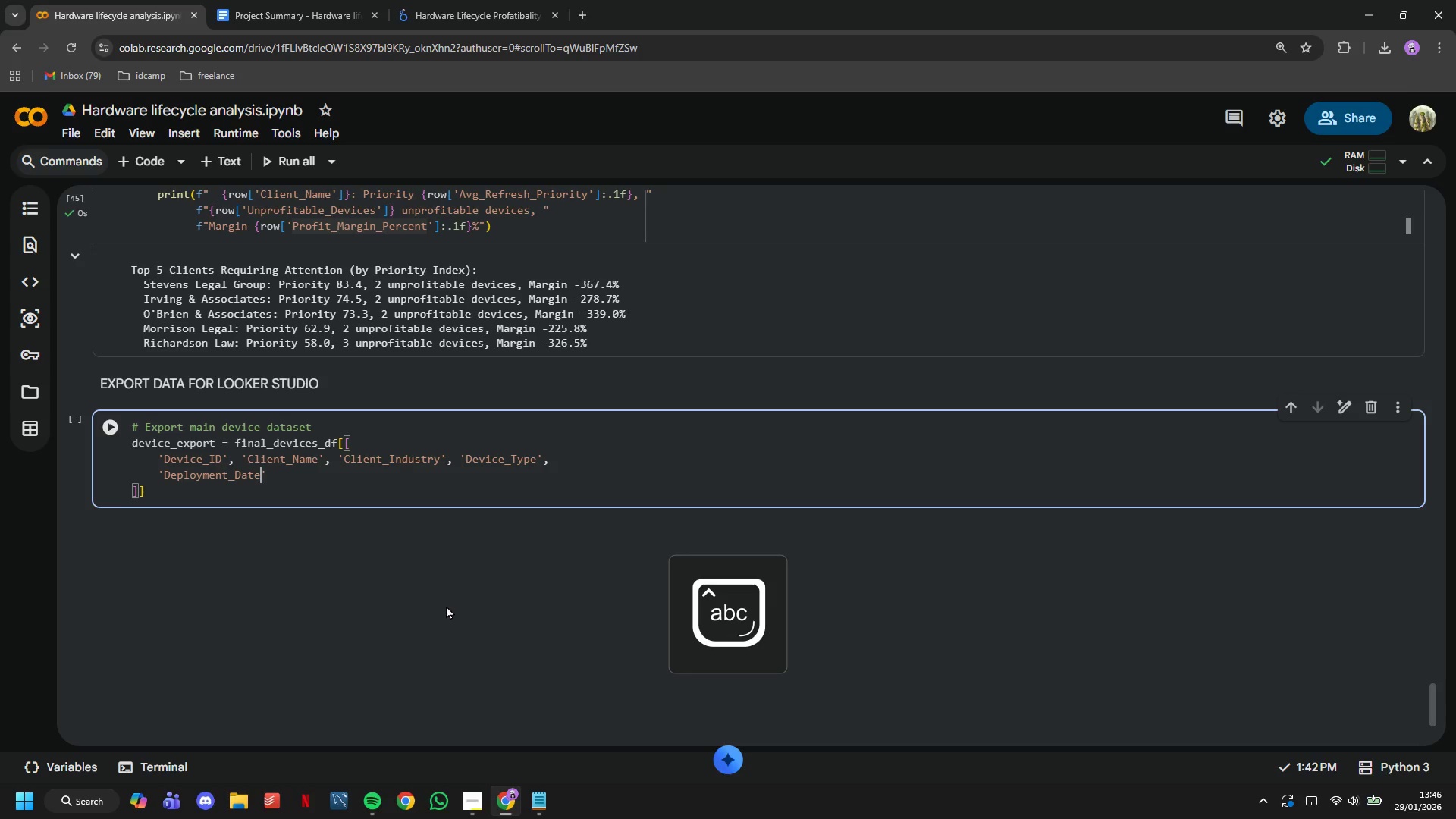 
key(ArrowRight)
 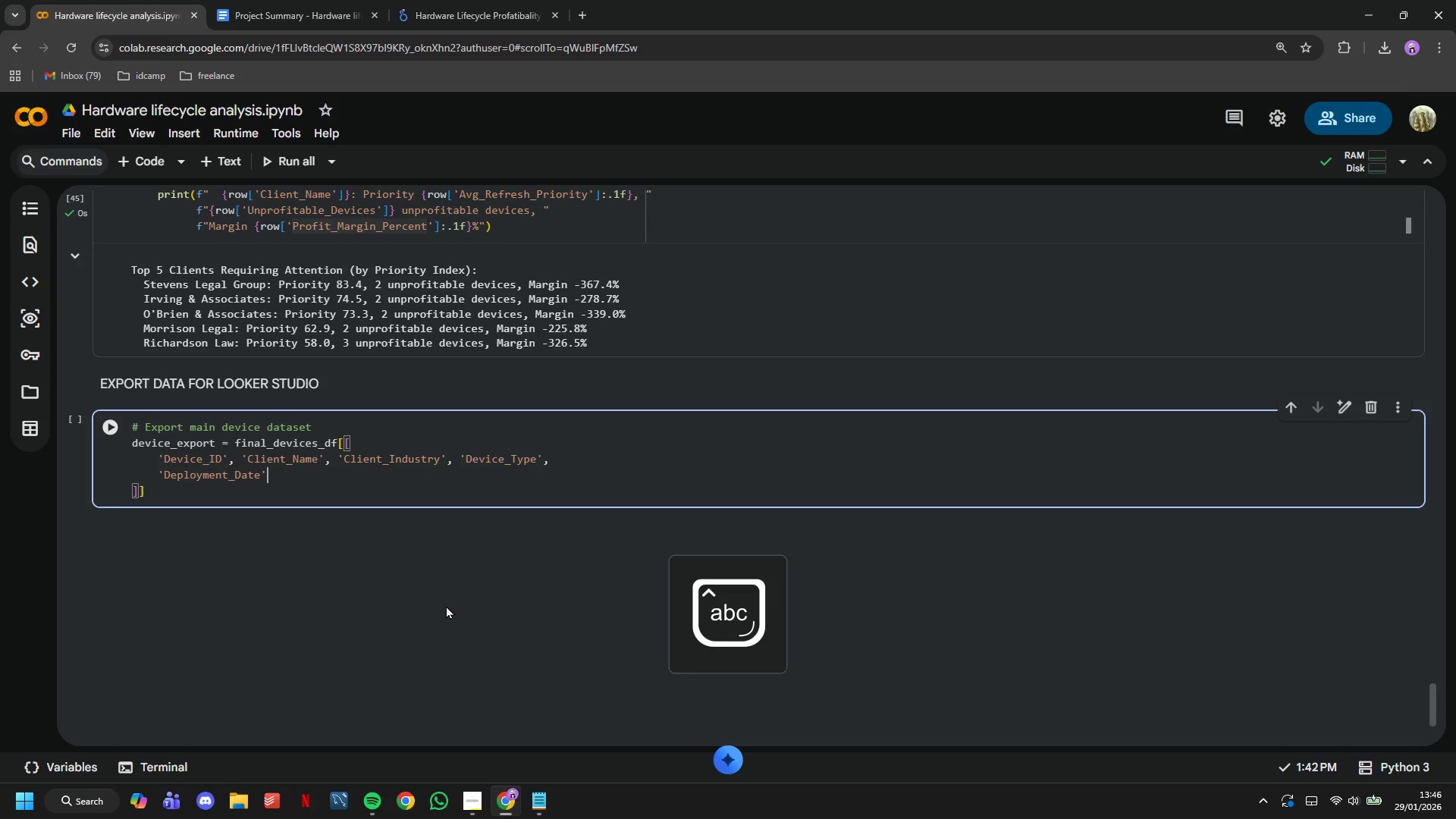 
type(, 'Device_Ae)
key(Backspace)
type(ge,_Yea)
key(Backspace)
key(Backspace)
key(Backspace)
key(Backspace)
key(Backspace)
type(_Years)
 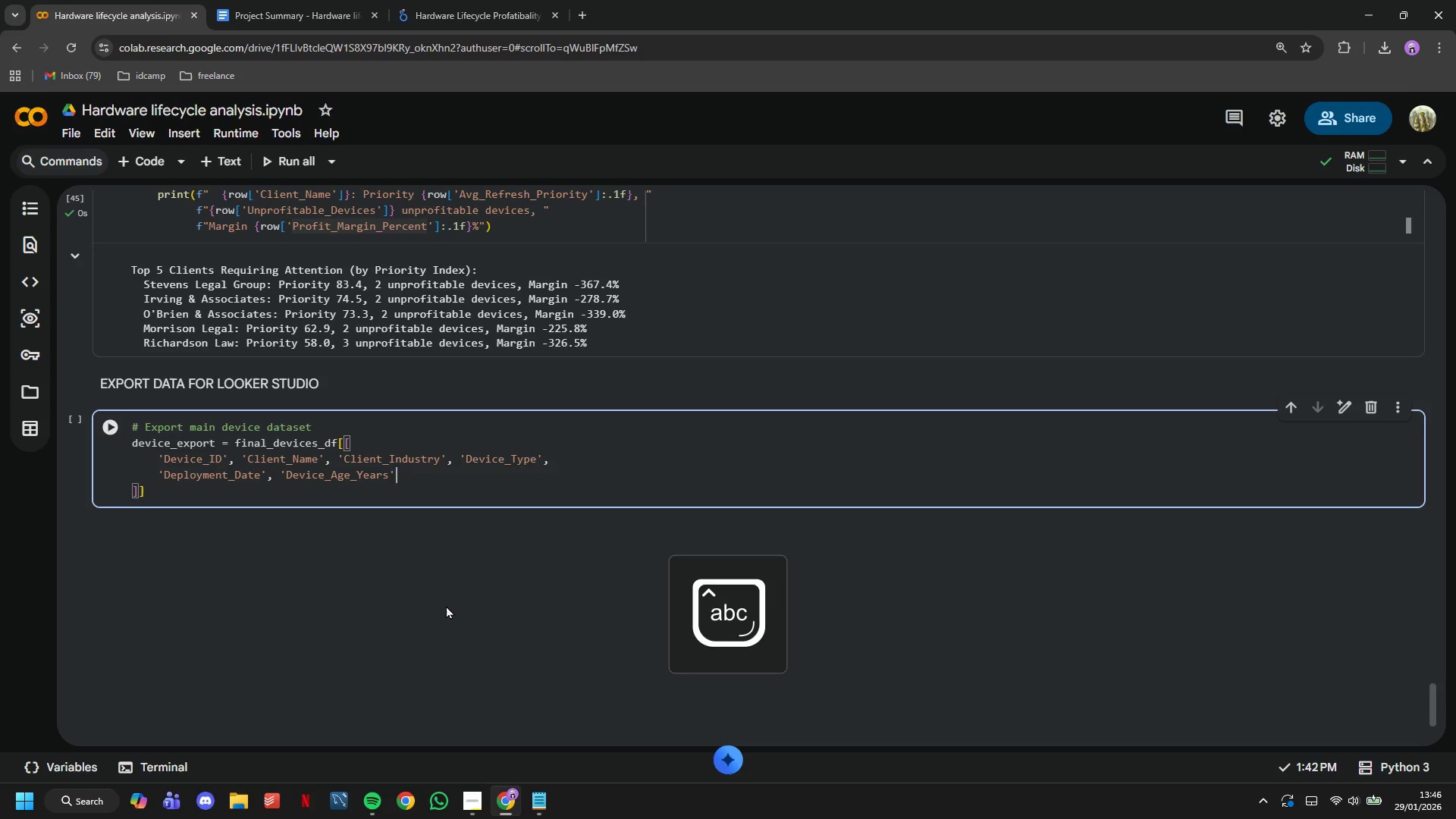 
 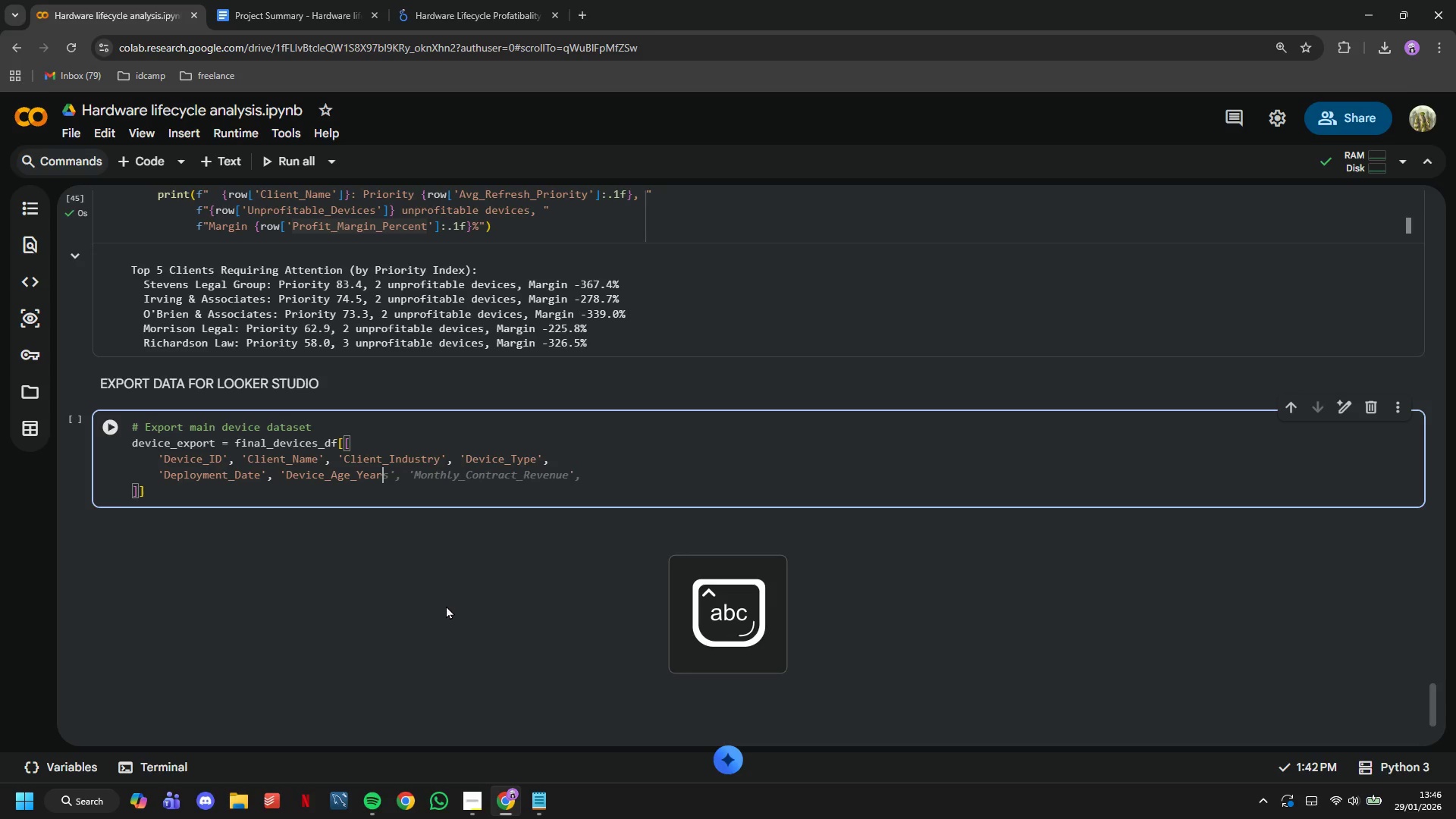 
key(ArrowRight)
 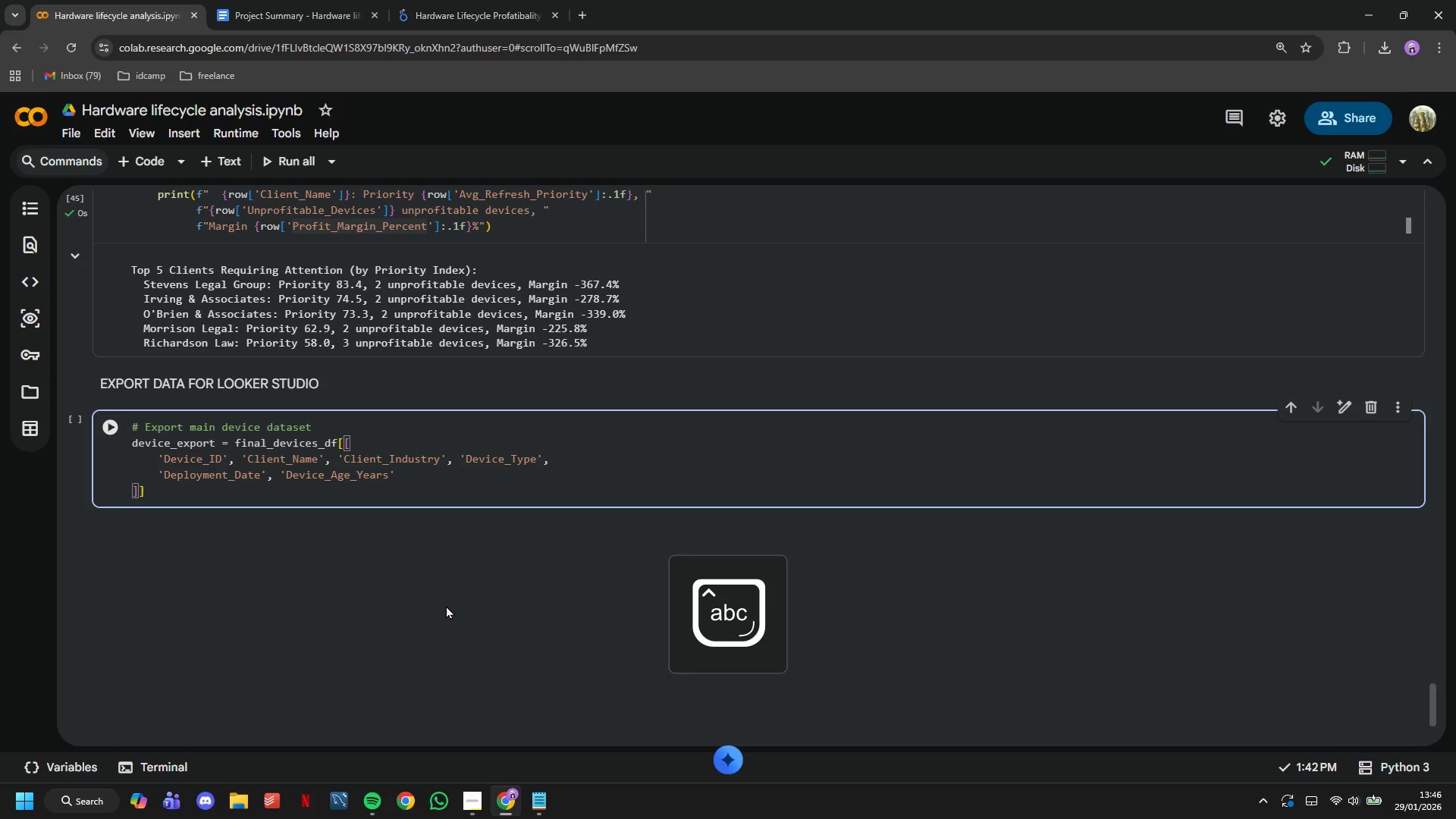 
type(, 'Monthly_Contract_Revenue)
 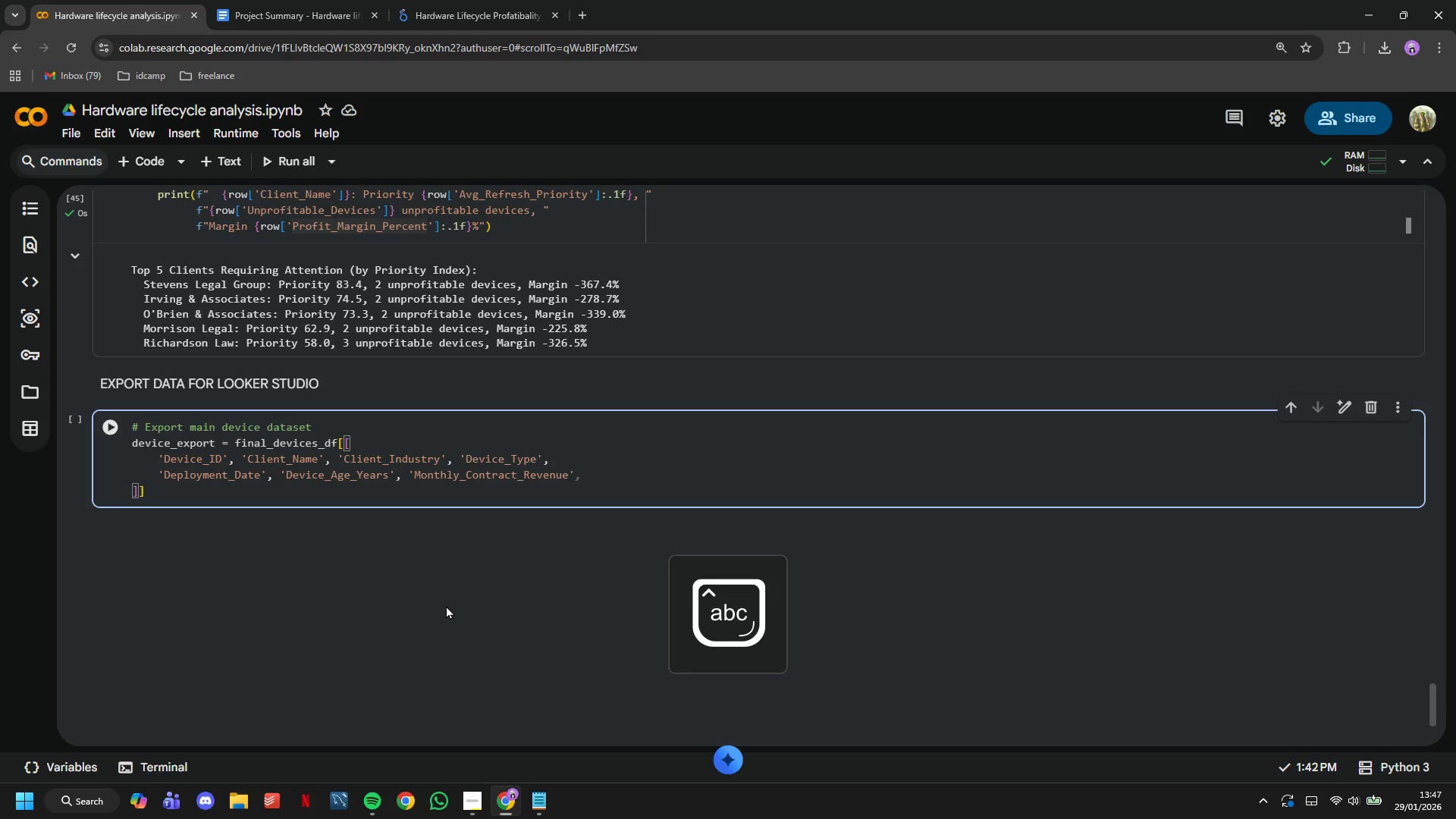 
key(ArrowRight)
 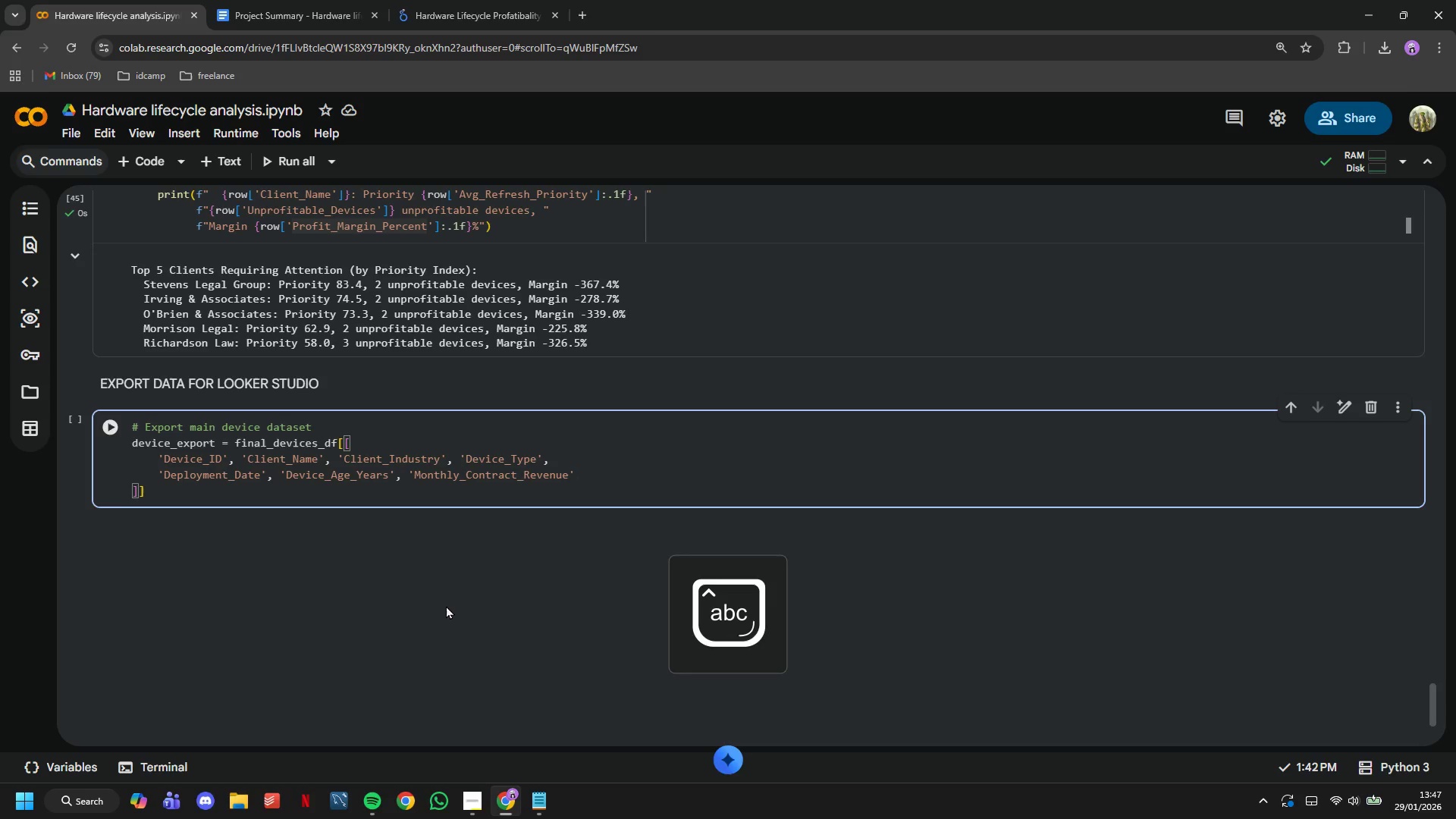 
key(Comma)
 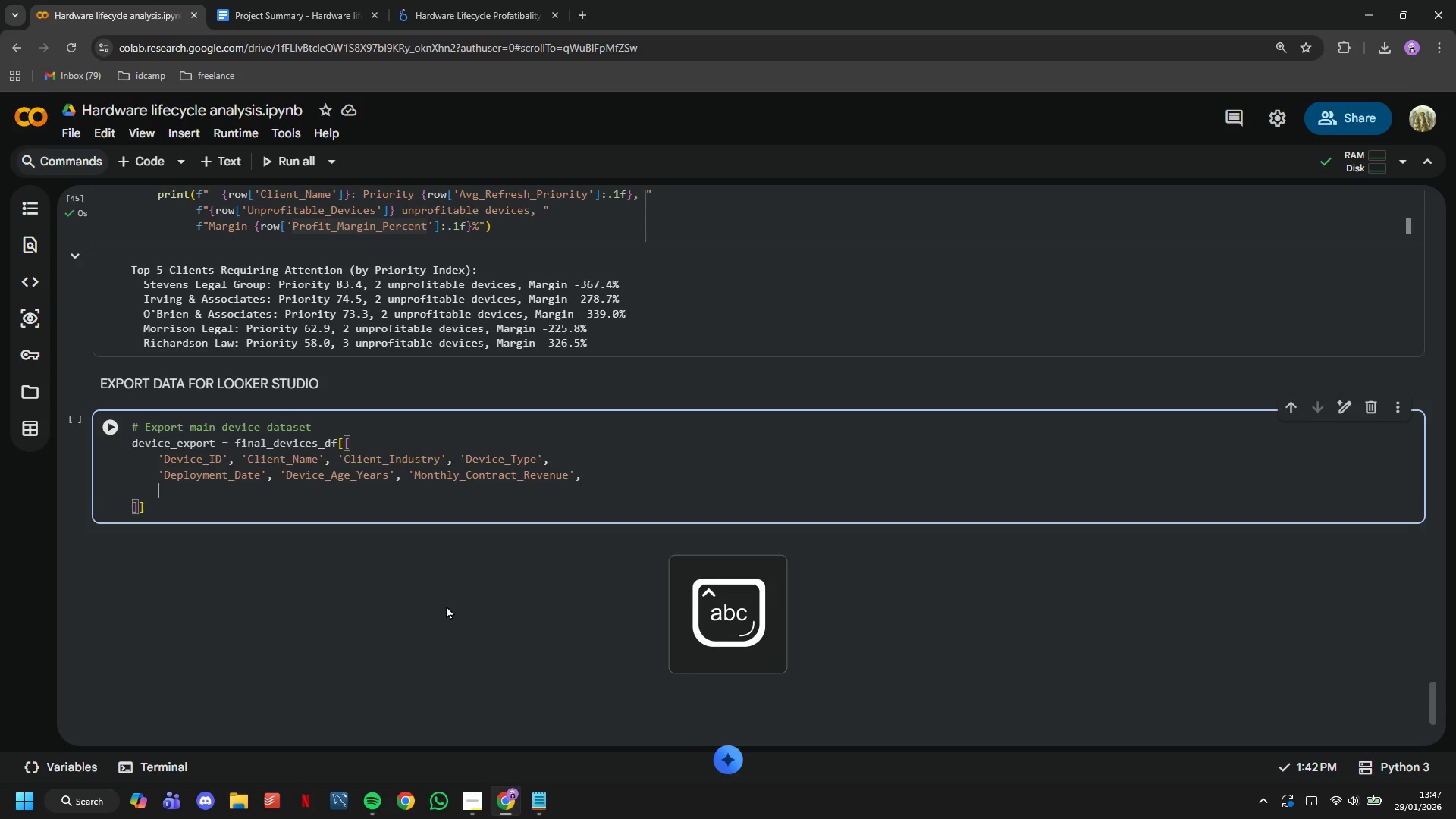 
key(Enter)
 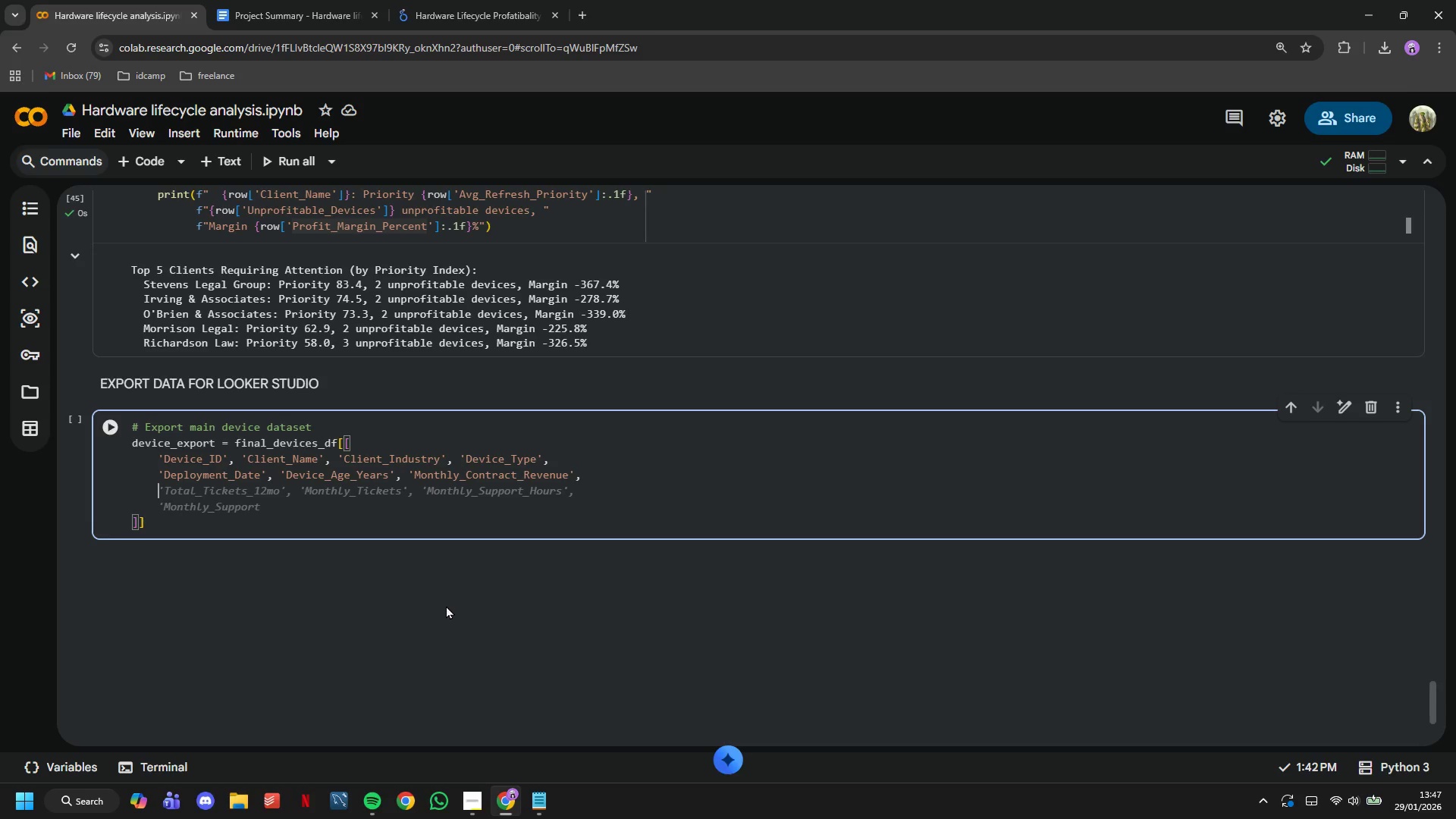 
key(Tab)
 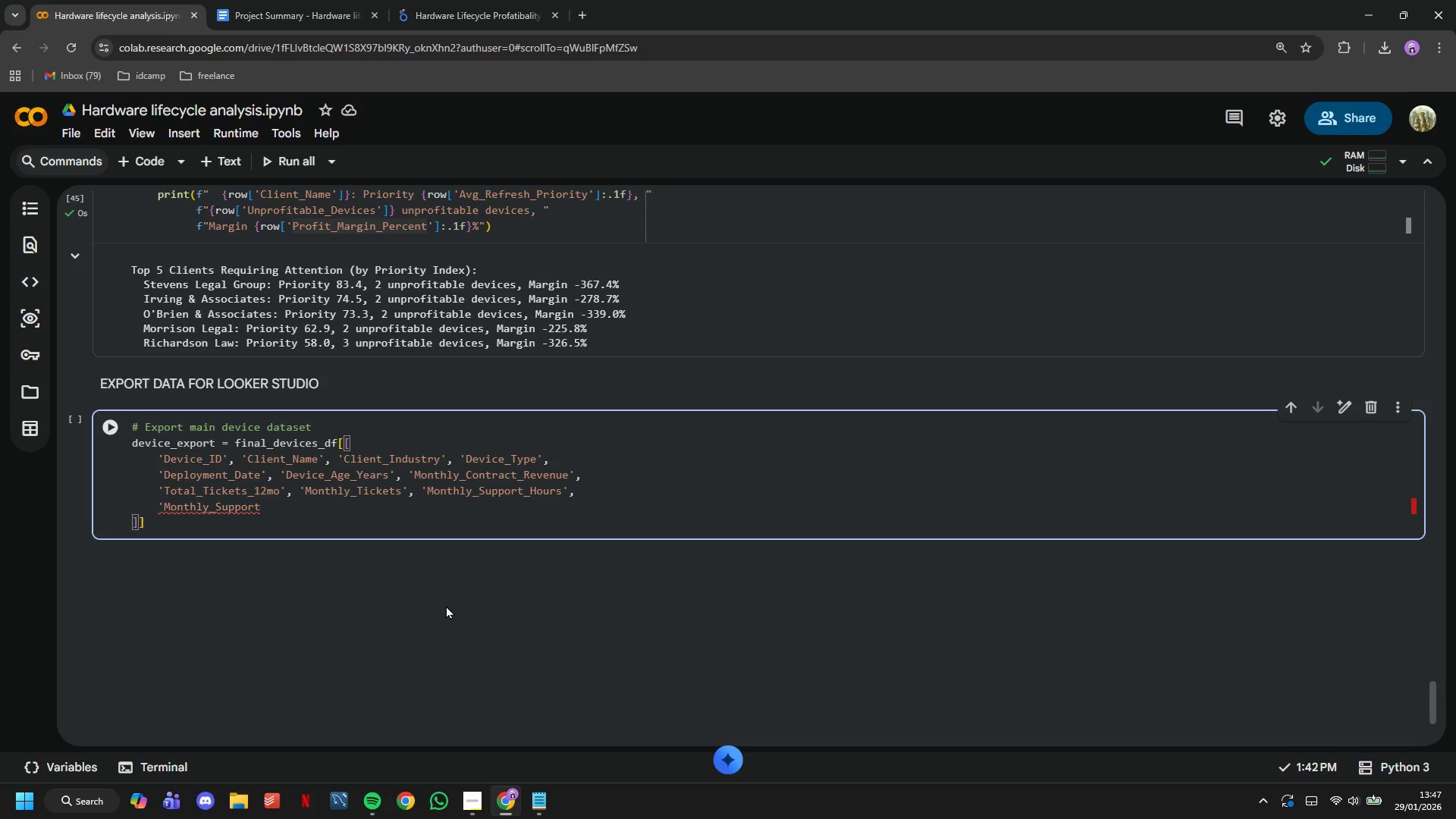 
type(_Cost', 'Monthly_Net_Margin)
 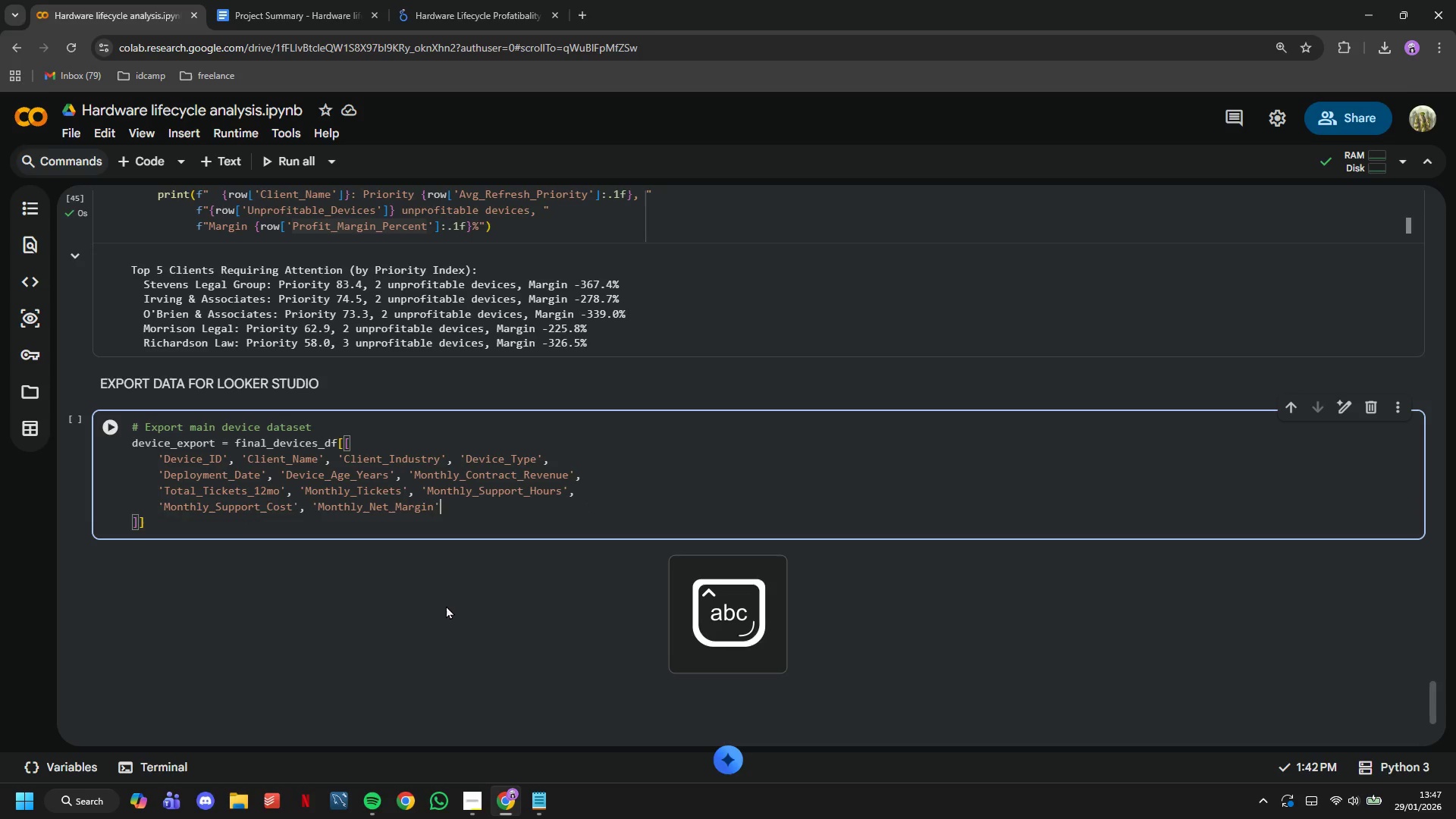 
 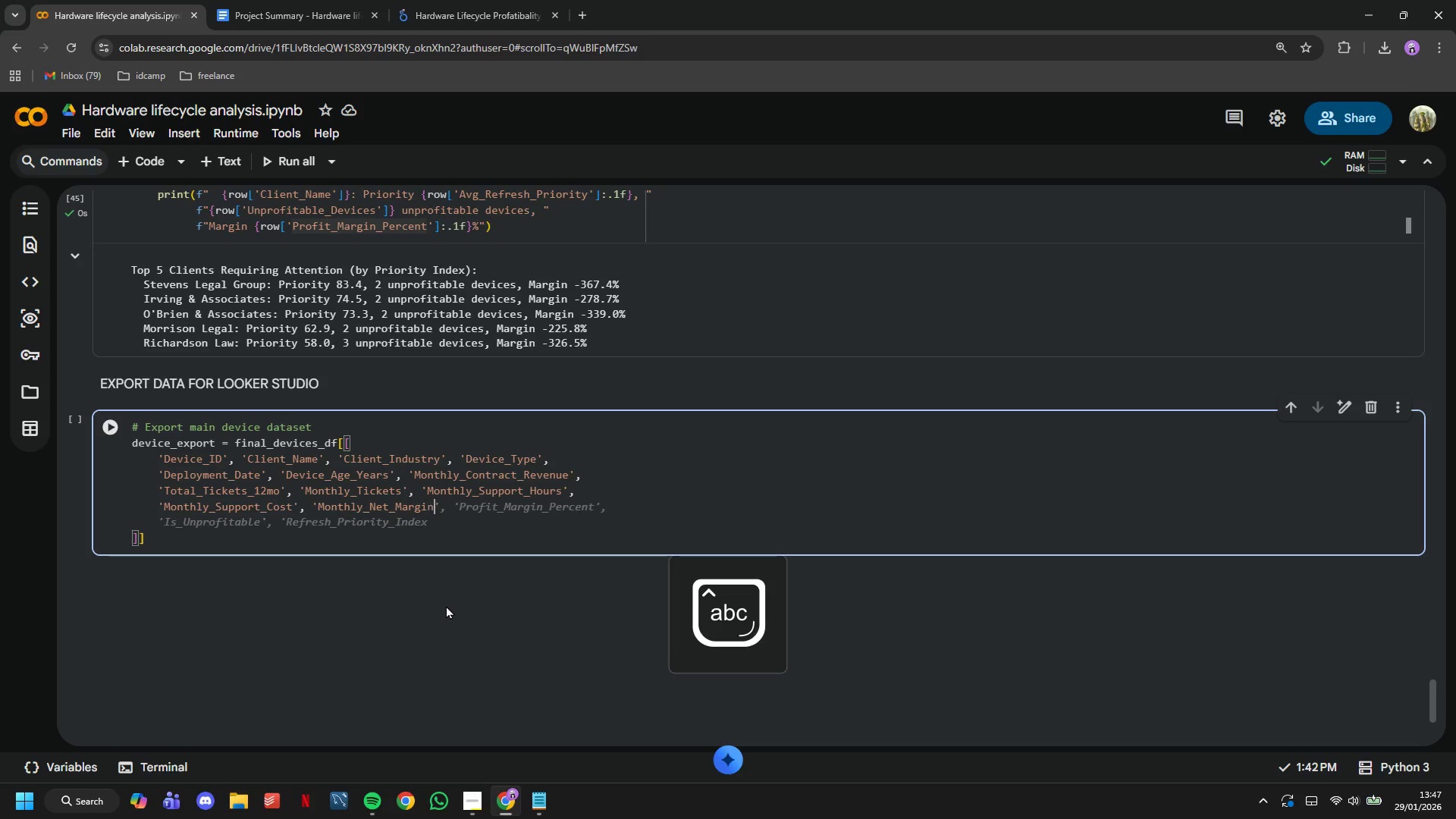 
key(ArrowRight)
 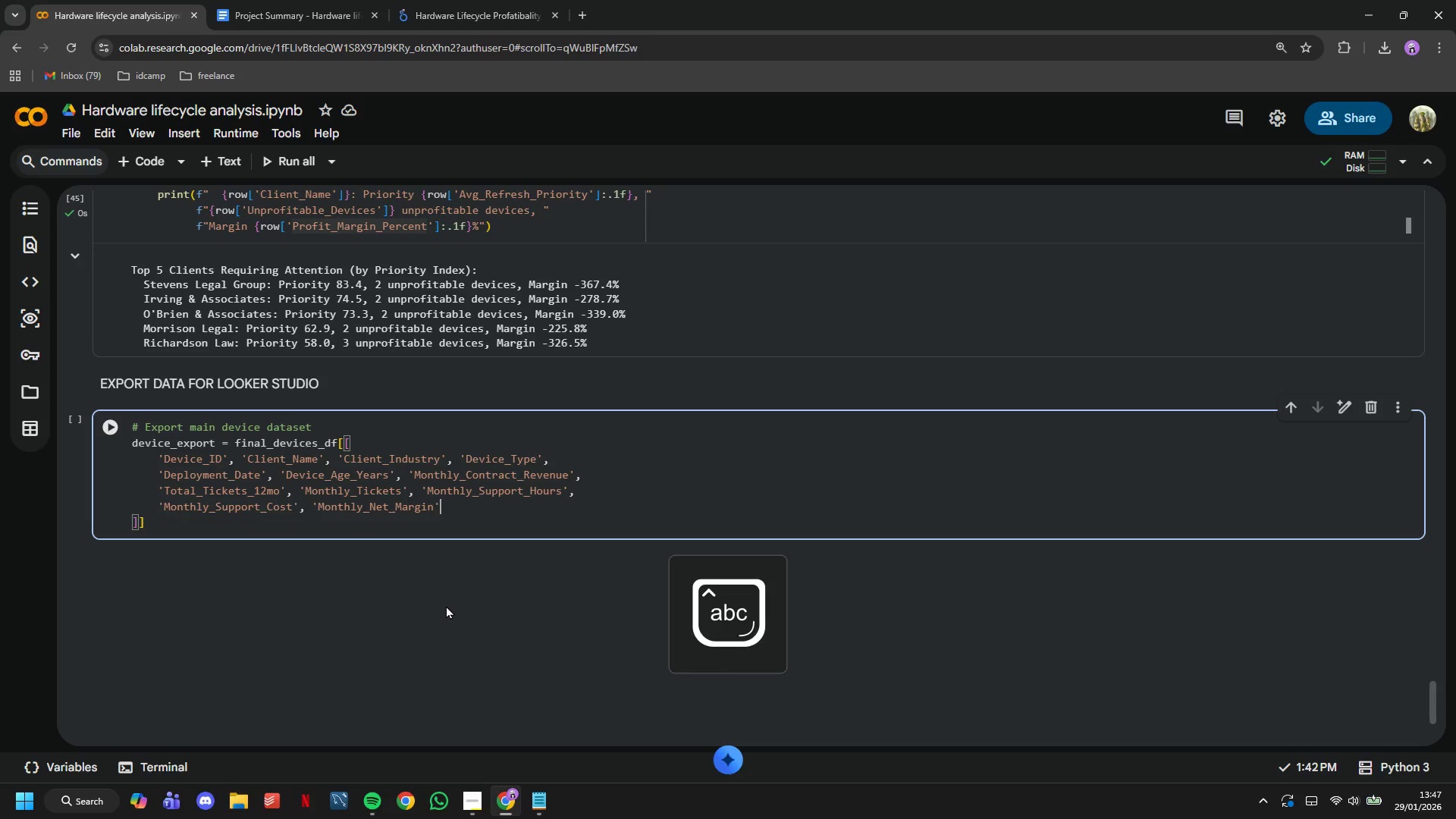 
type(, '[)
key(Backspace)
type(Profit_Margin_Percent)
 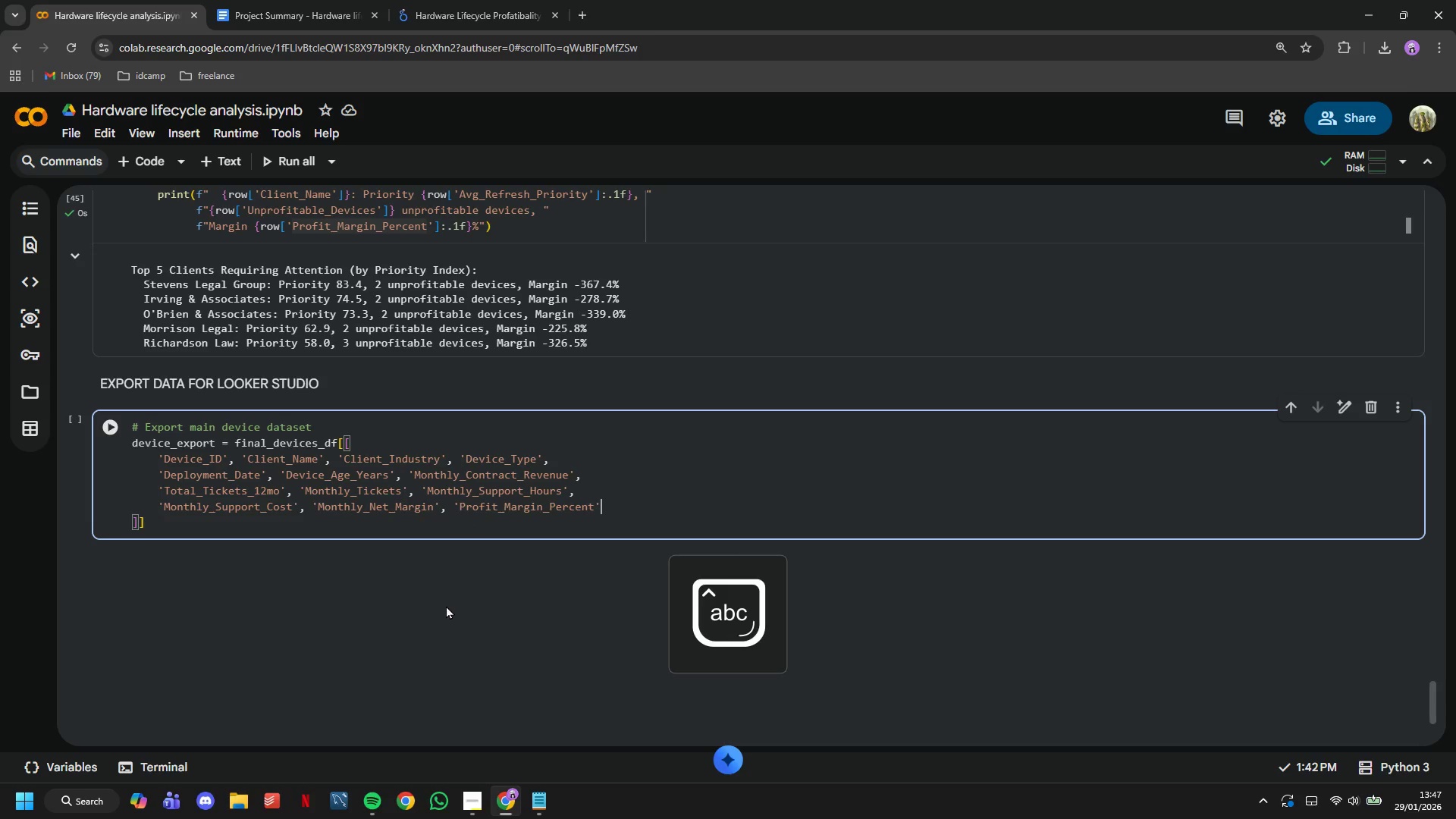 
 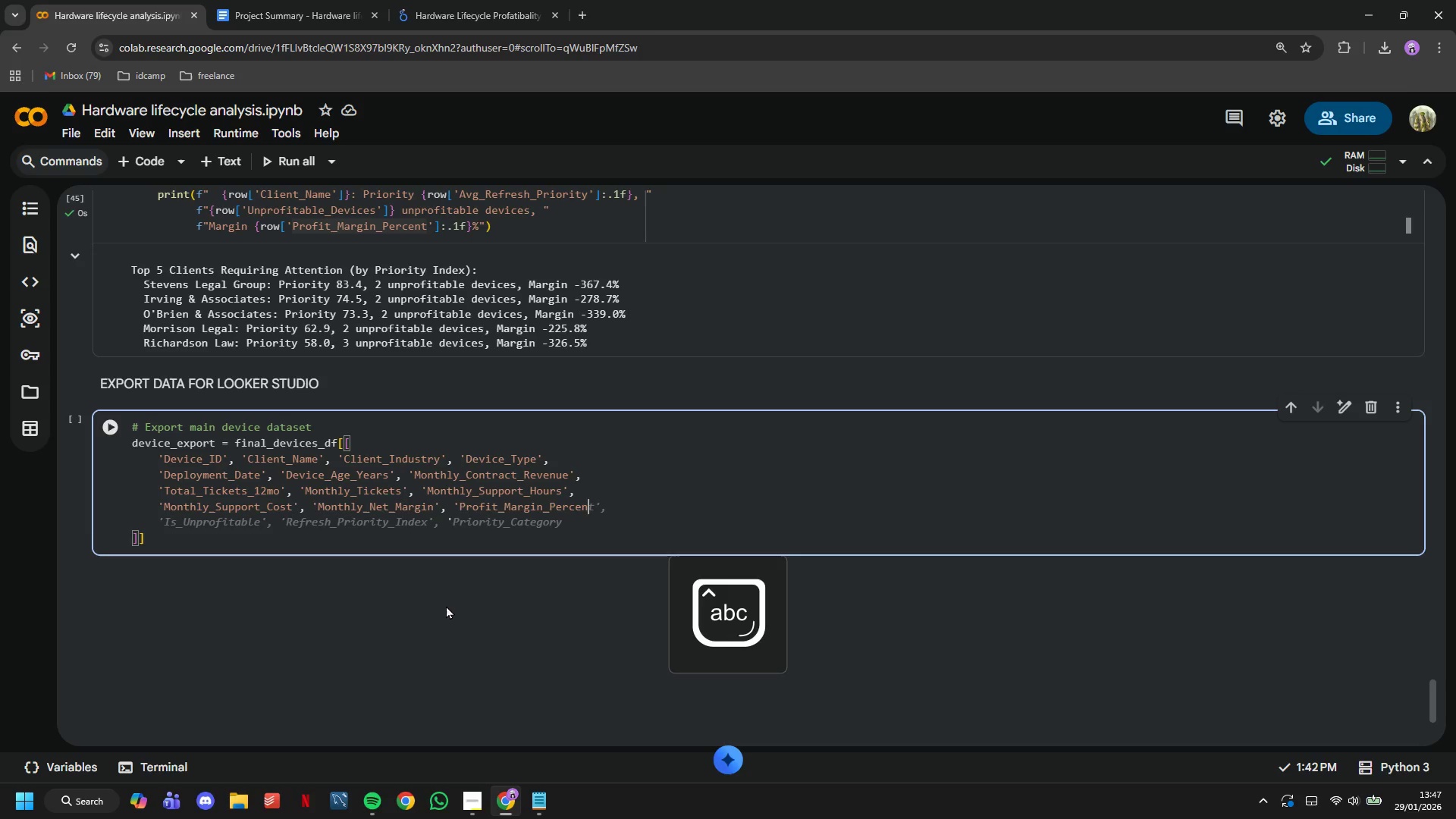 
key(ArrowRight)
 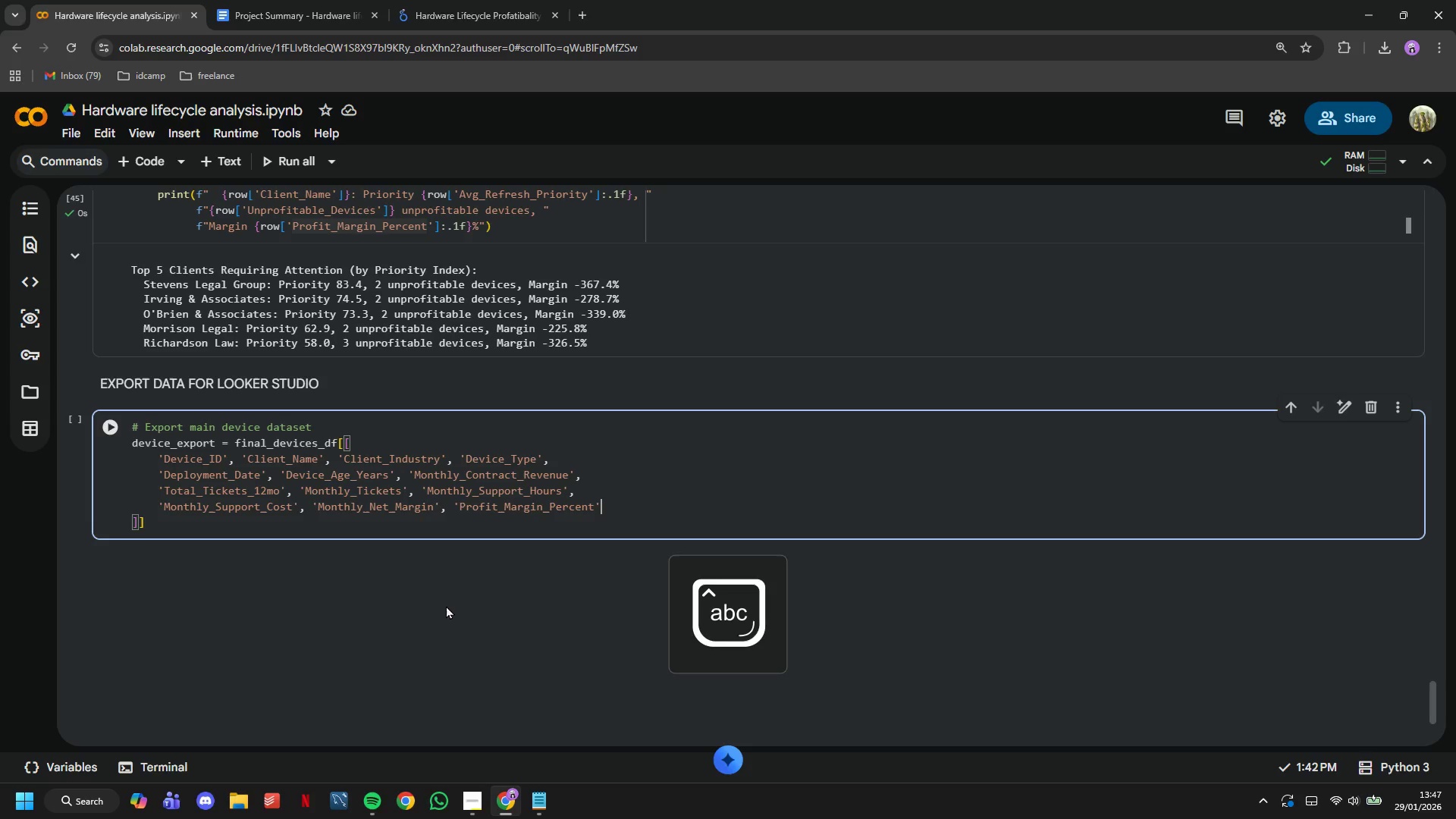 
key(Comma)
 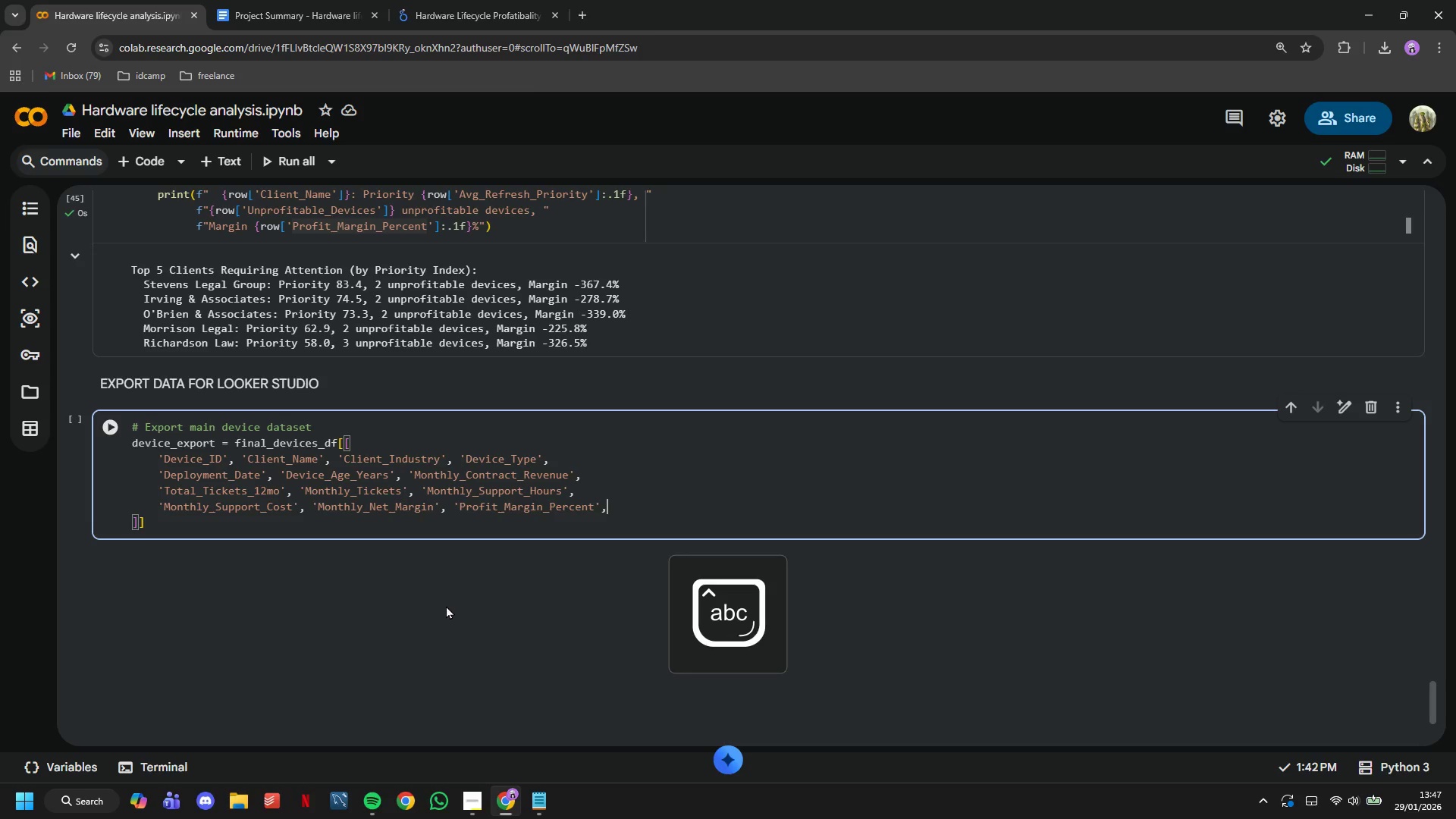 
key(Enter)
 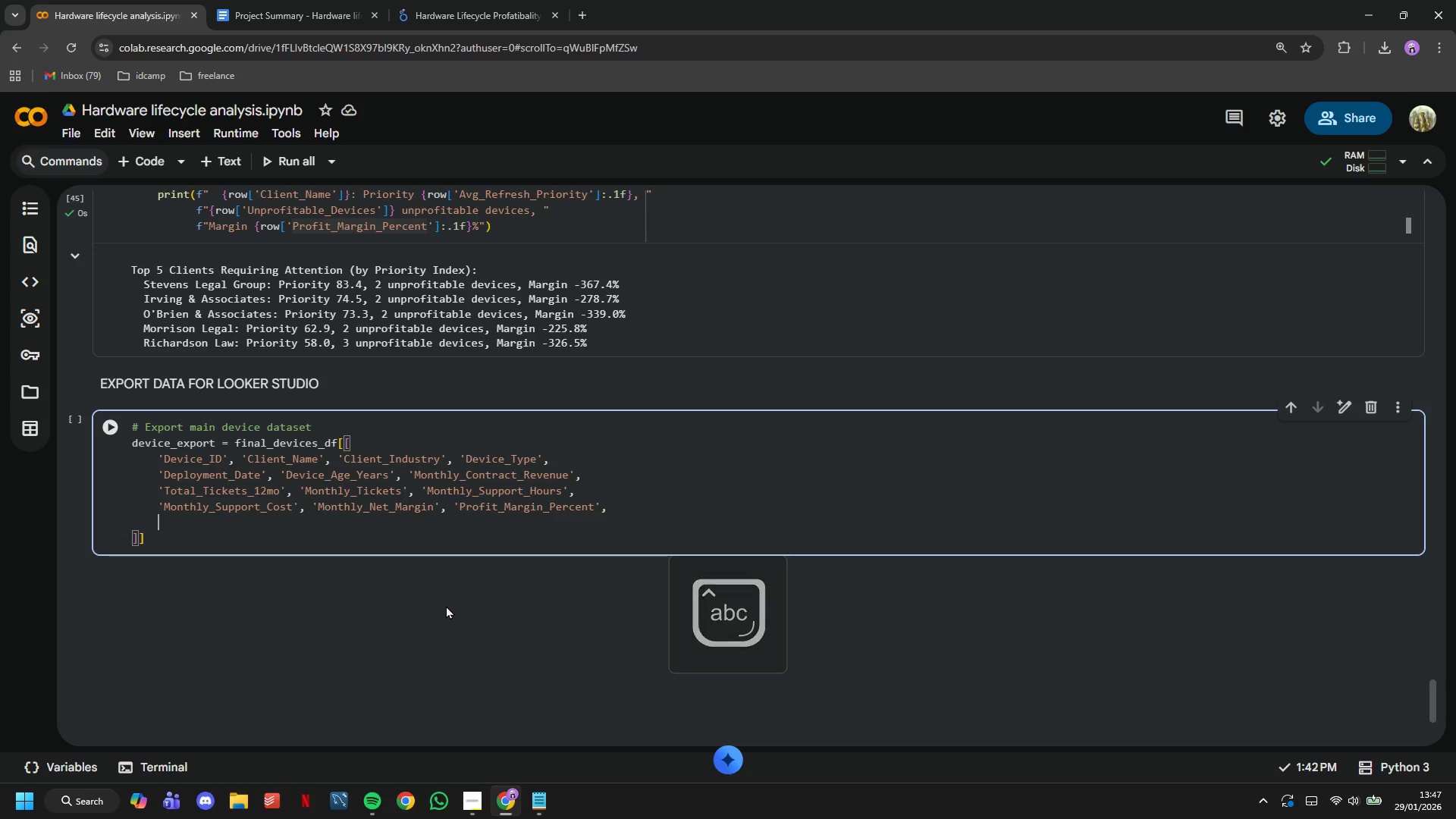 
type('Is_Profitable)
 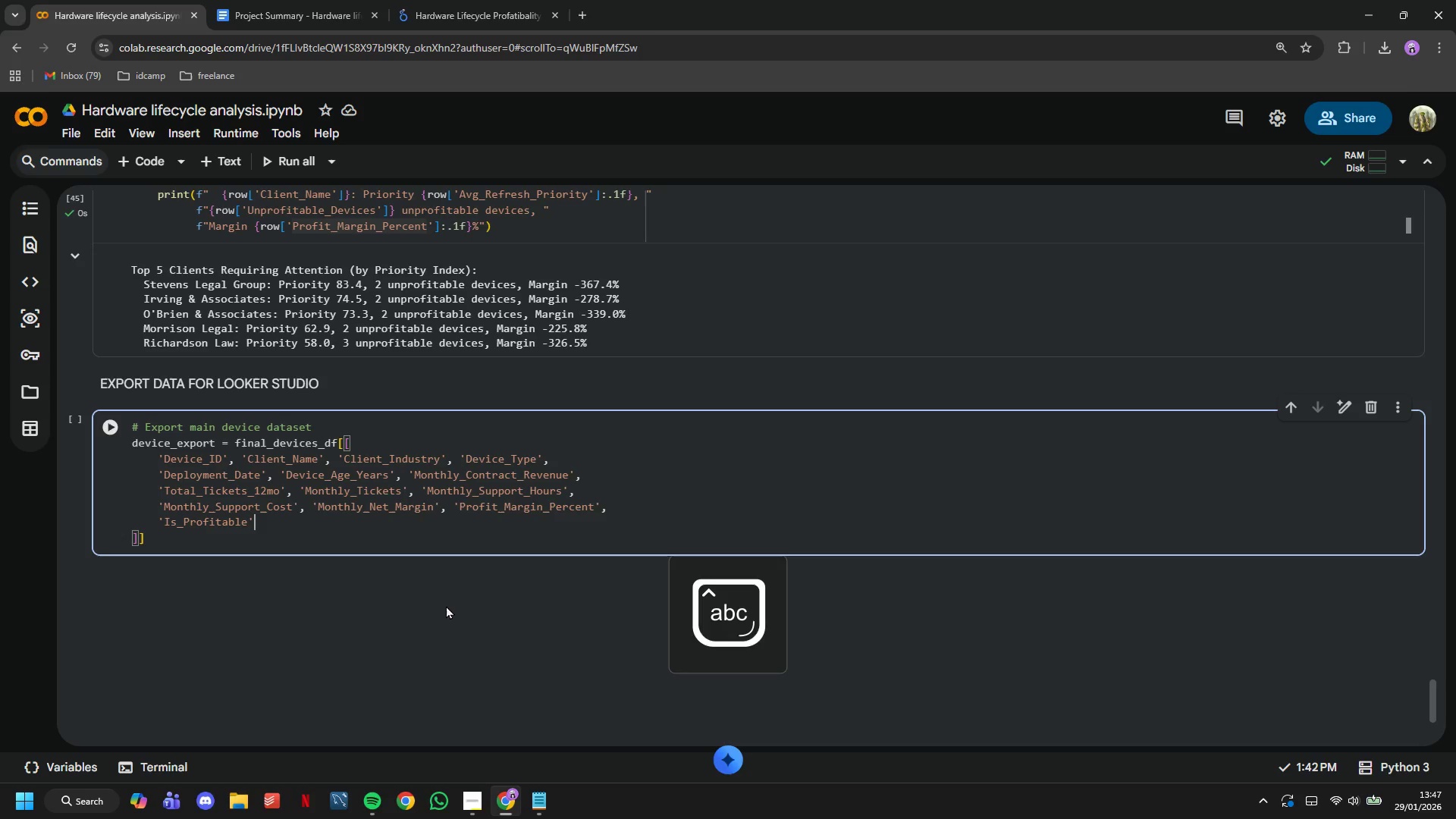 
 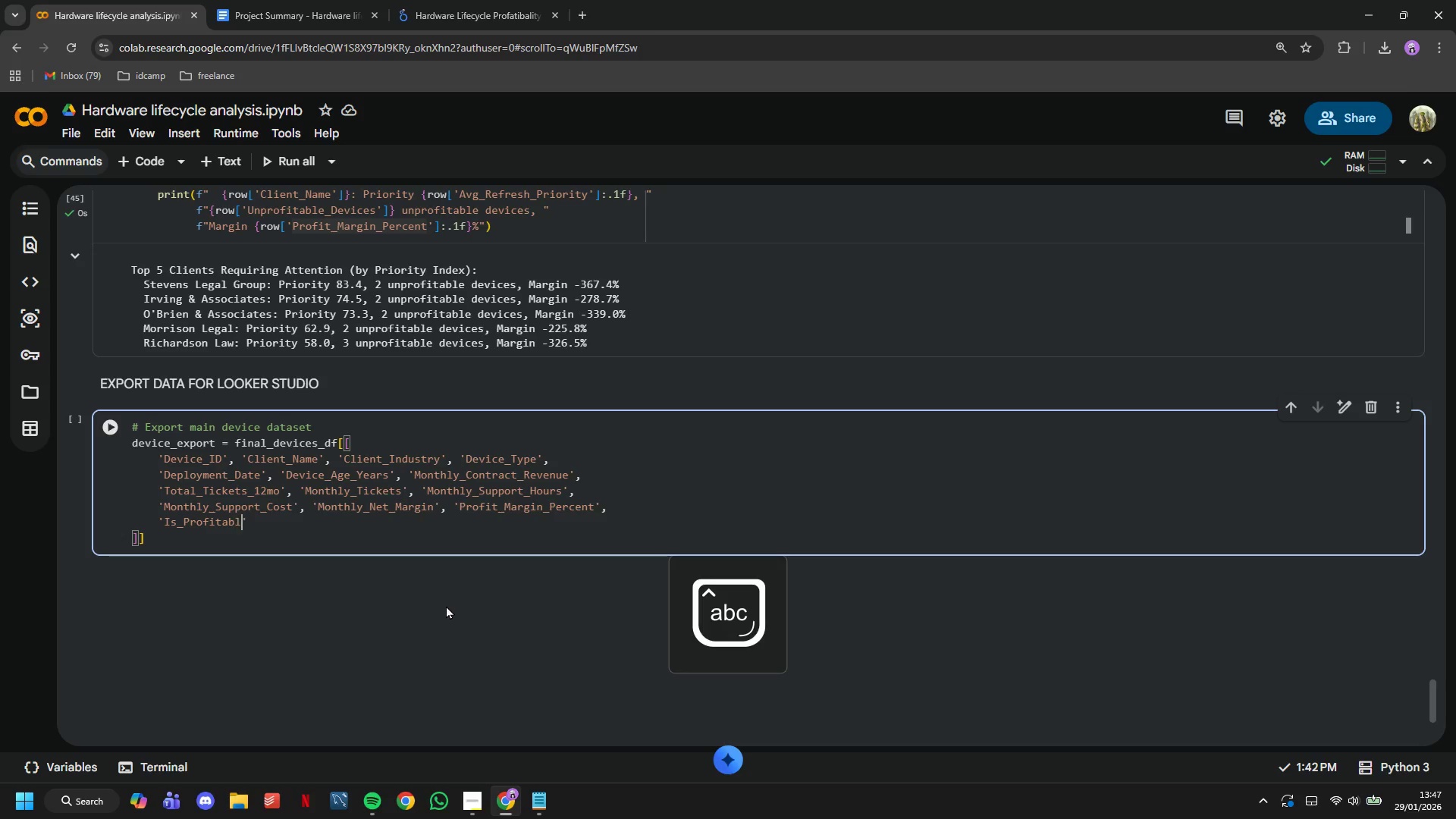 
key(ArrowRight)
 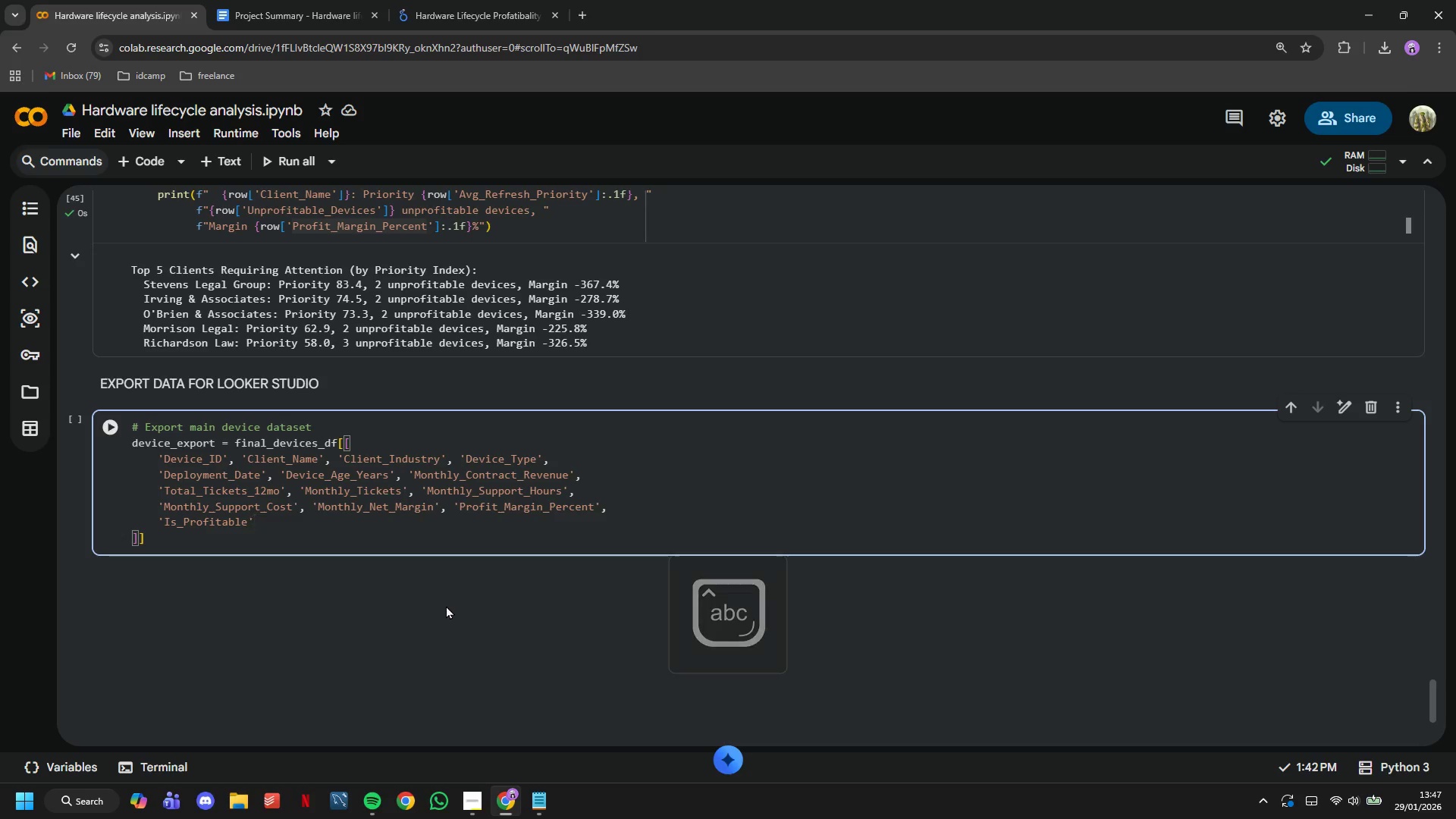 
hold_key(key=ArrowLeft, duration=0.77)
 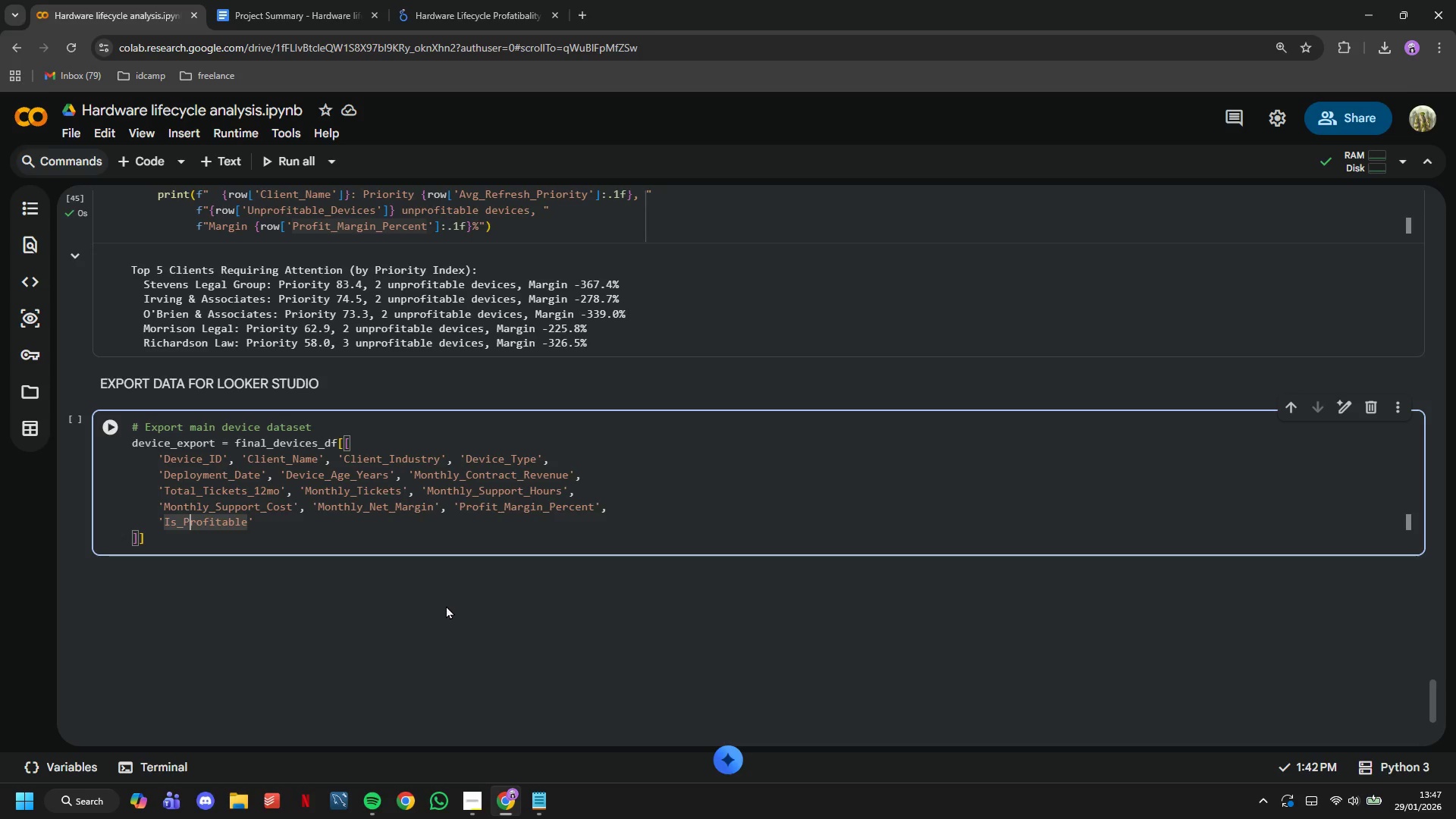 
key(Backspace)
 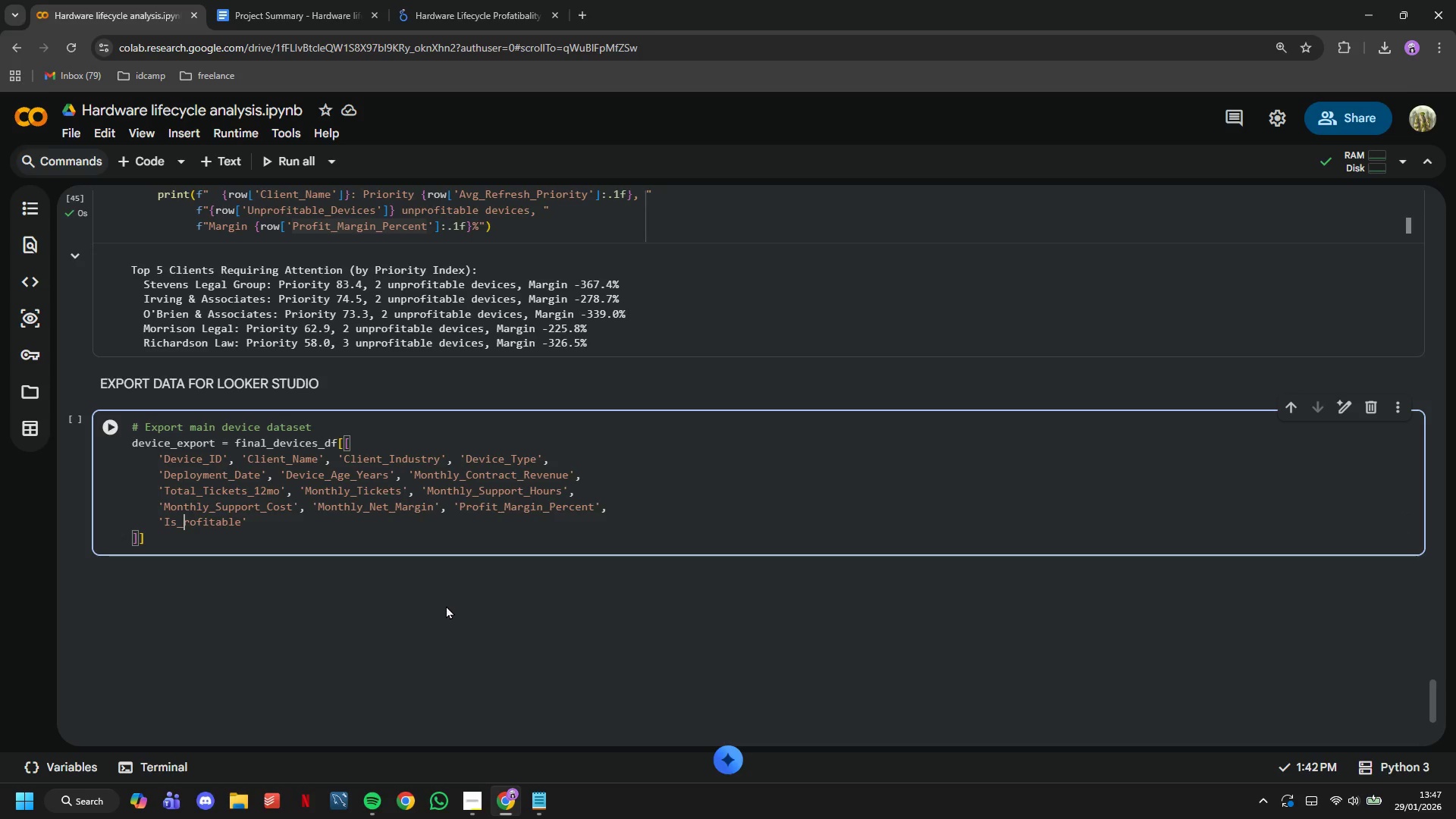 
key(CapsLock)
 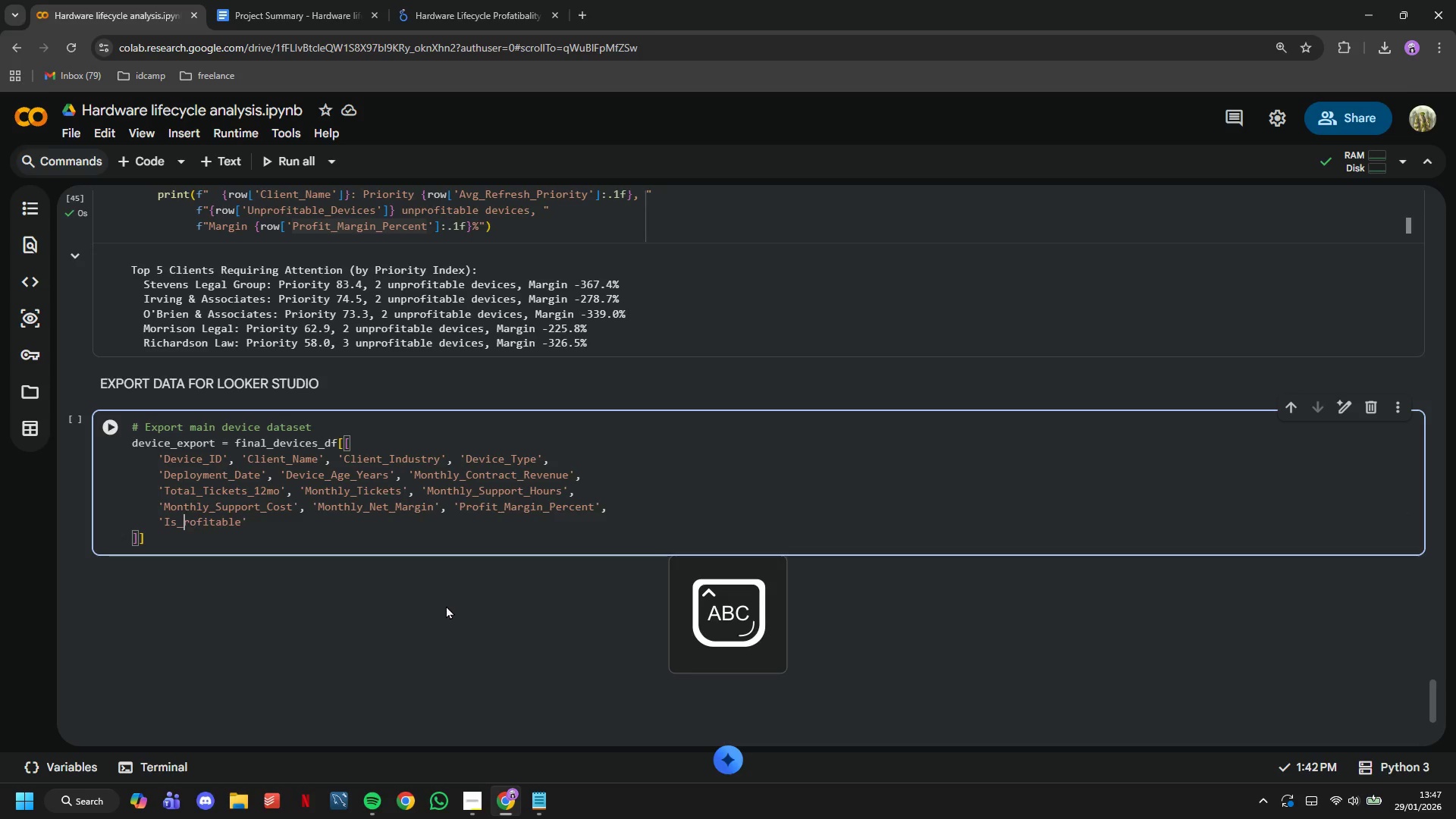 
key(U)
 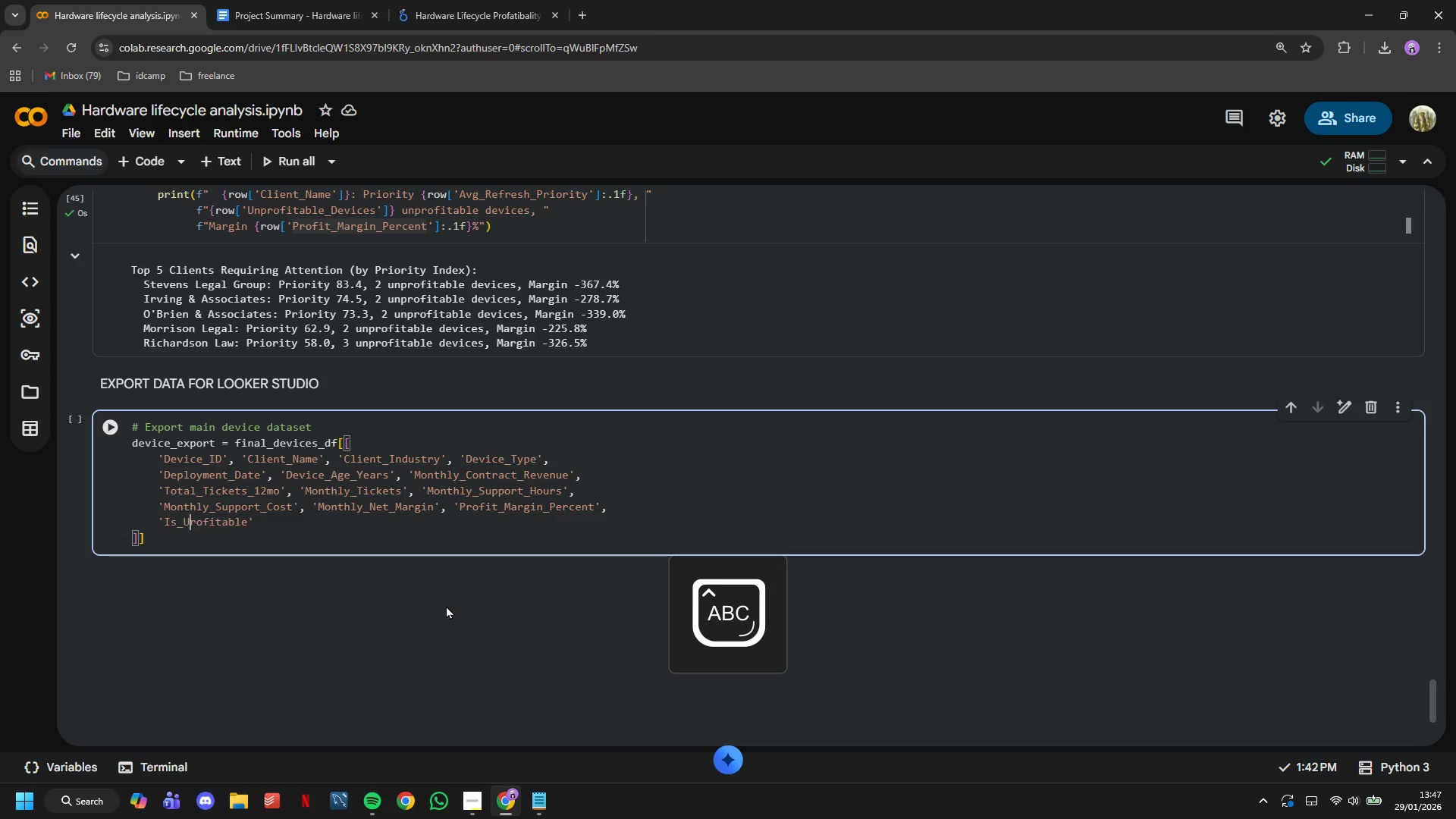 
key(CapsLock)
 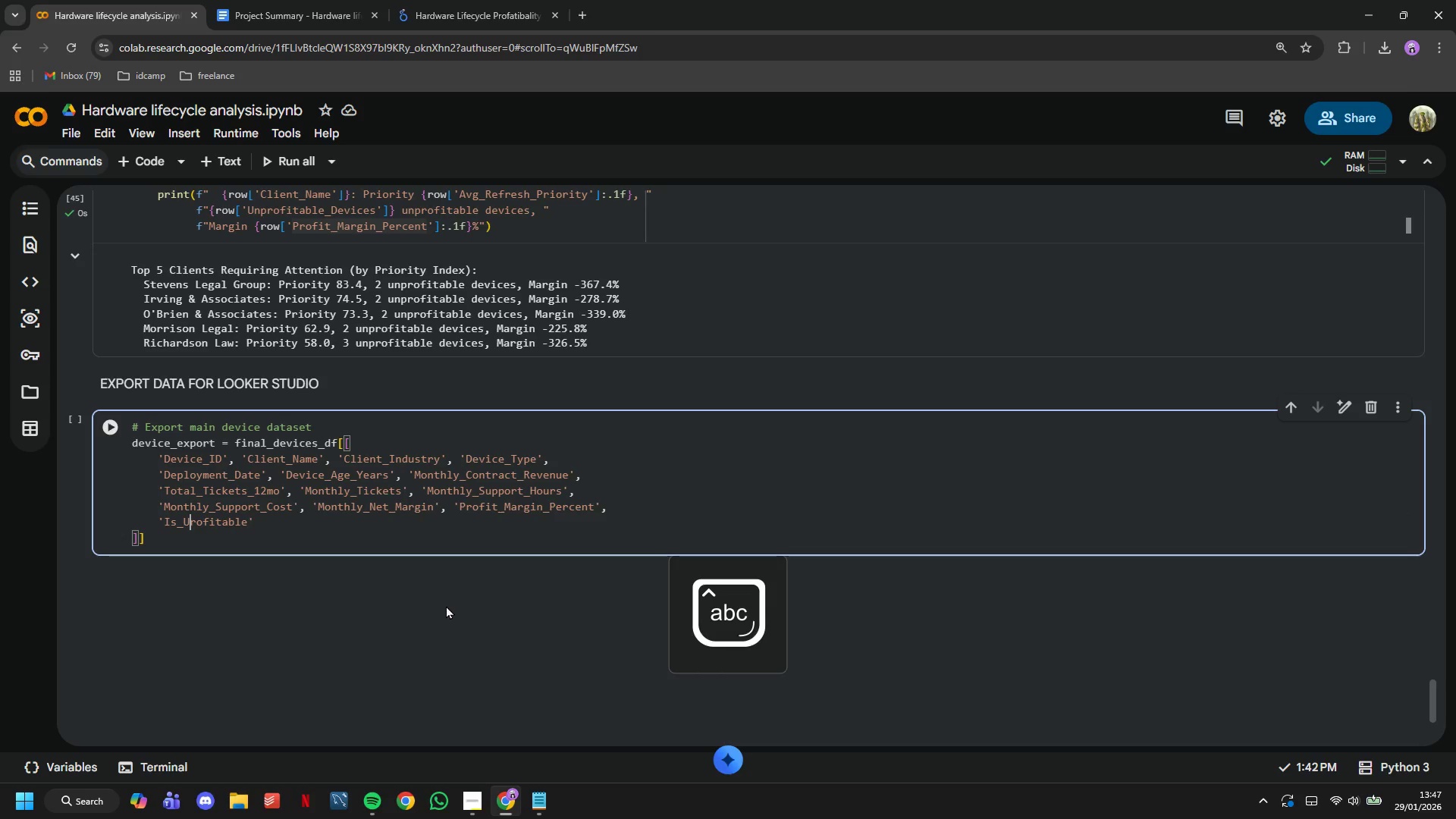 
key(N)
 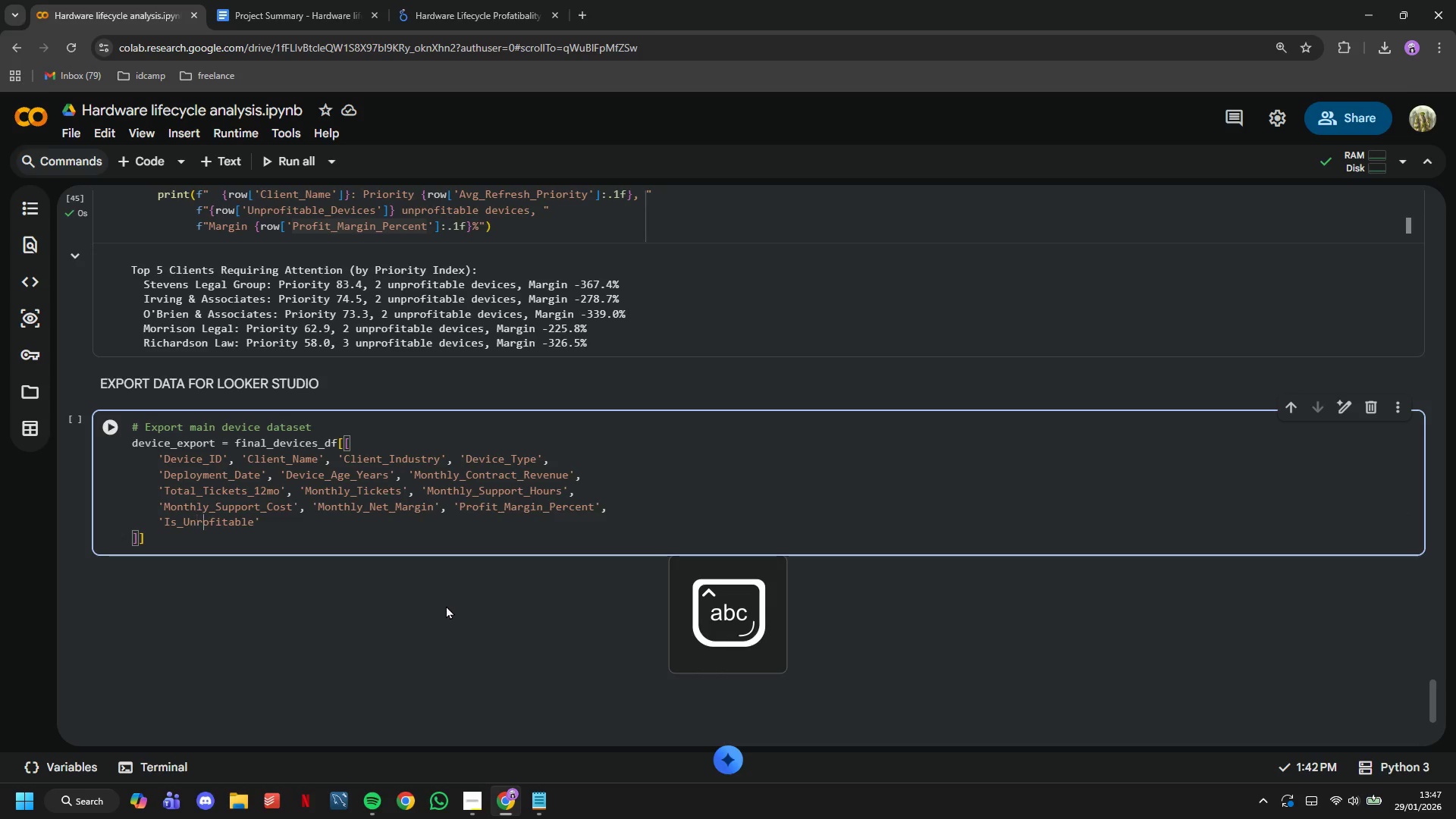 
key(ArrowRight)
 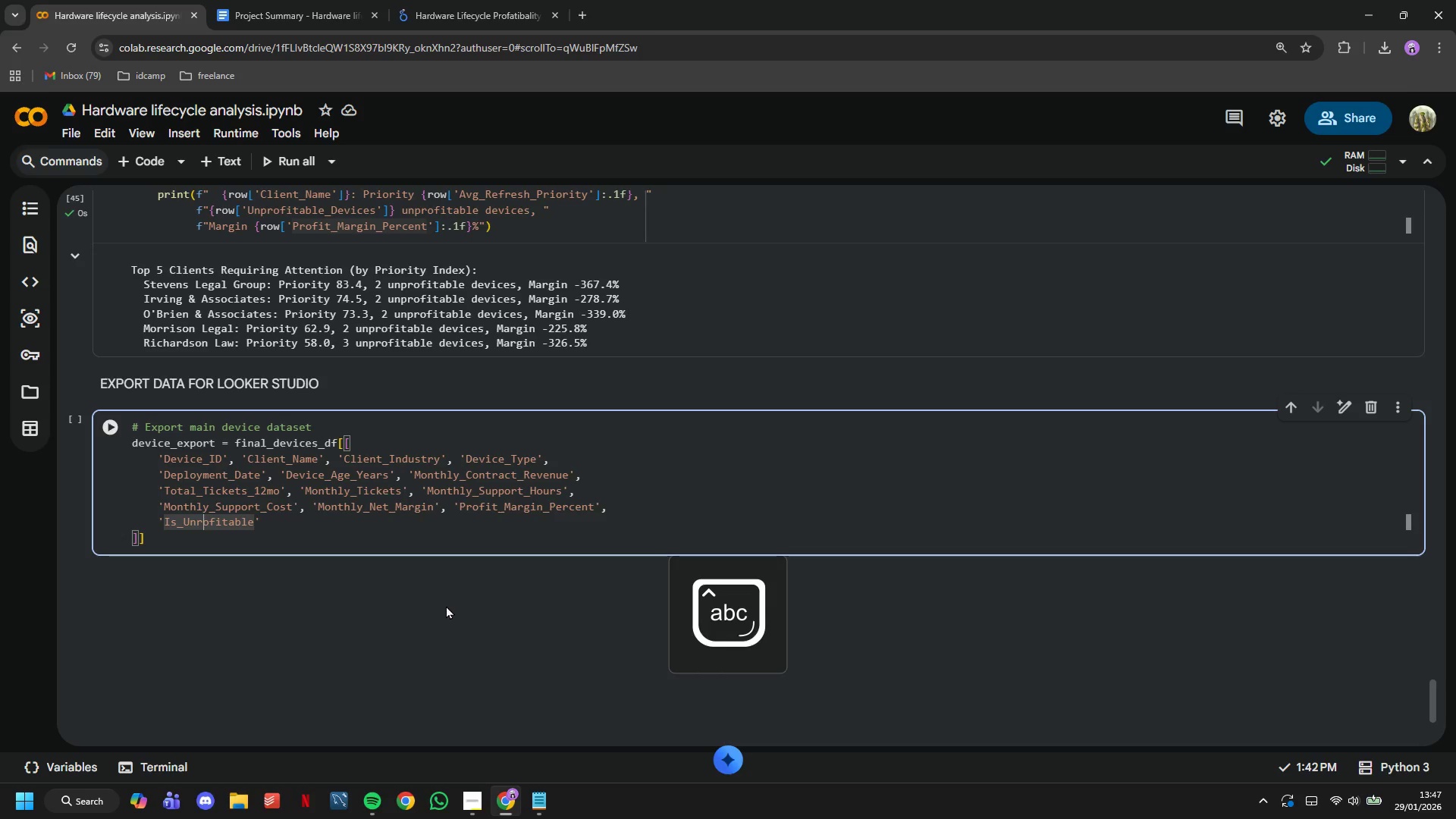 
key(ArrowLeft)
 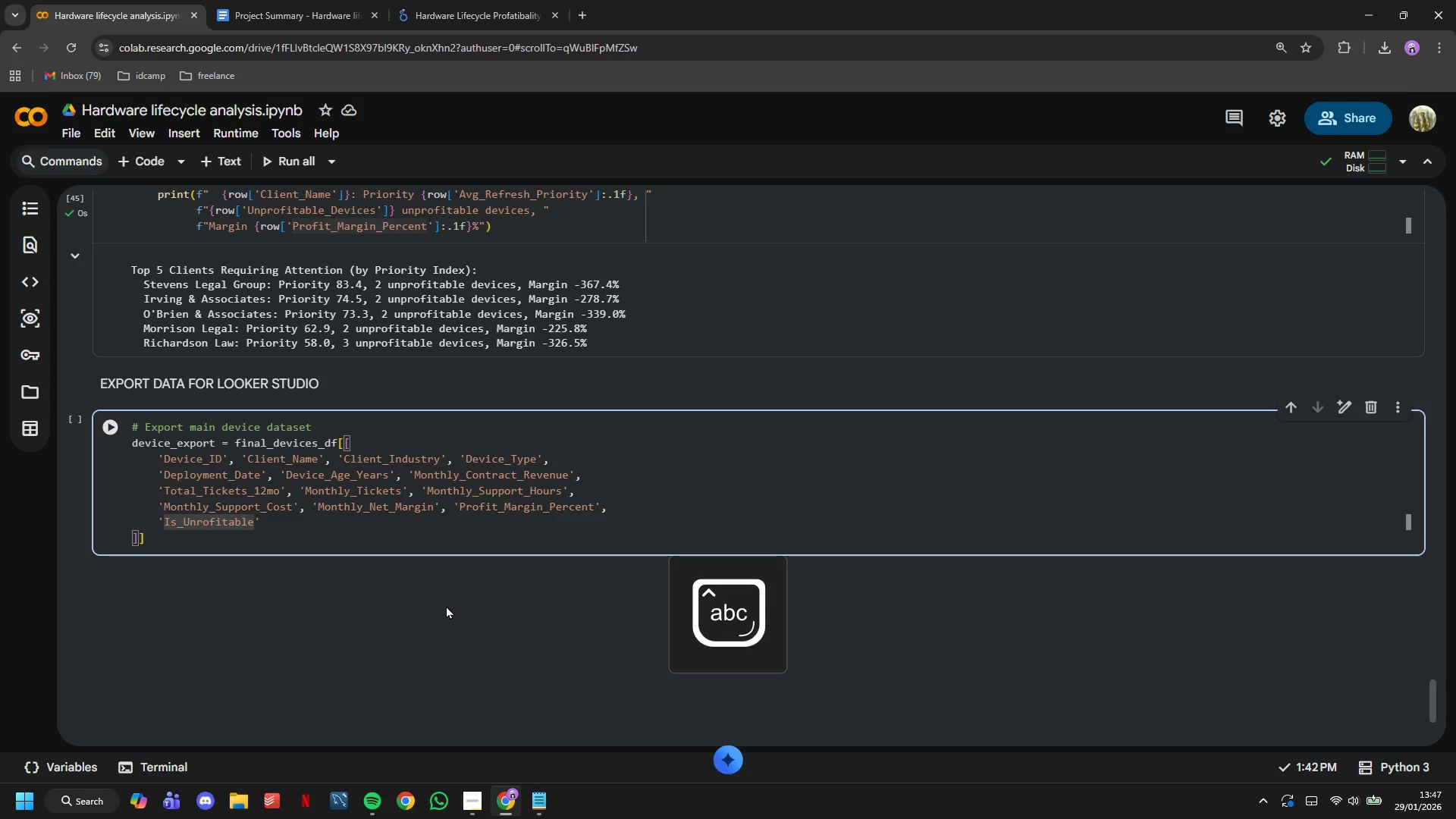 
key(P)
 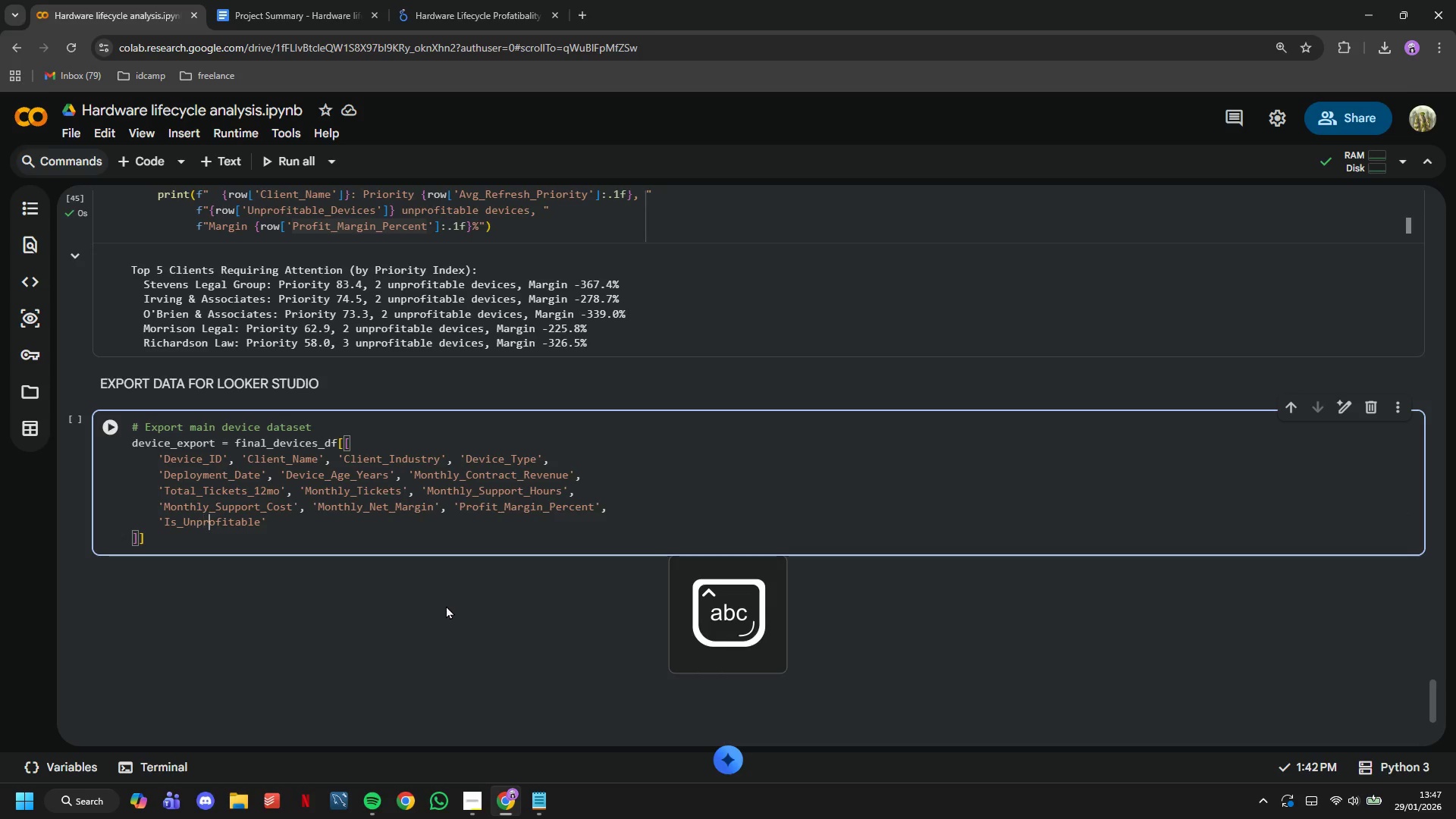 
hold_key(key=ArrowRight, duration=0.67)
 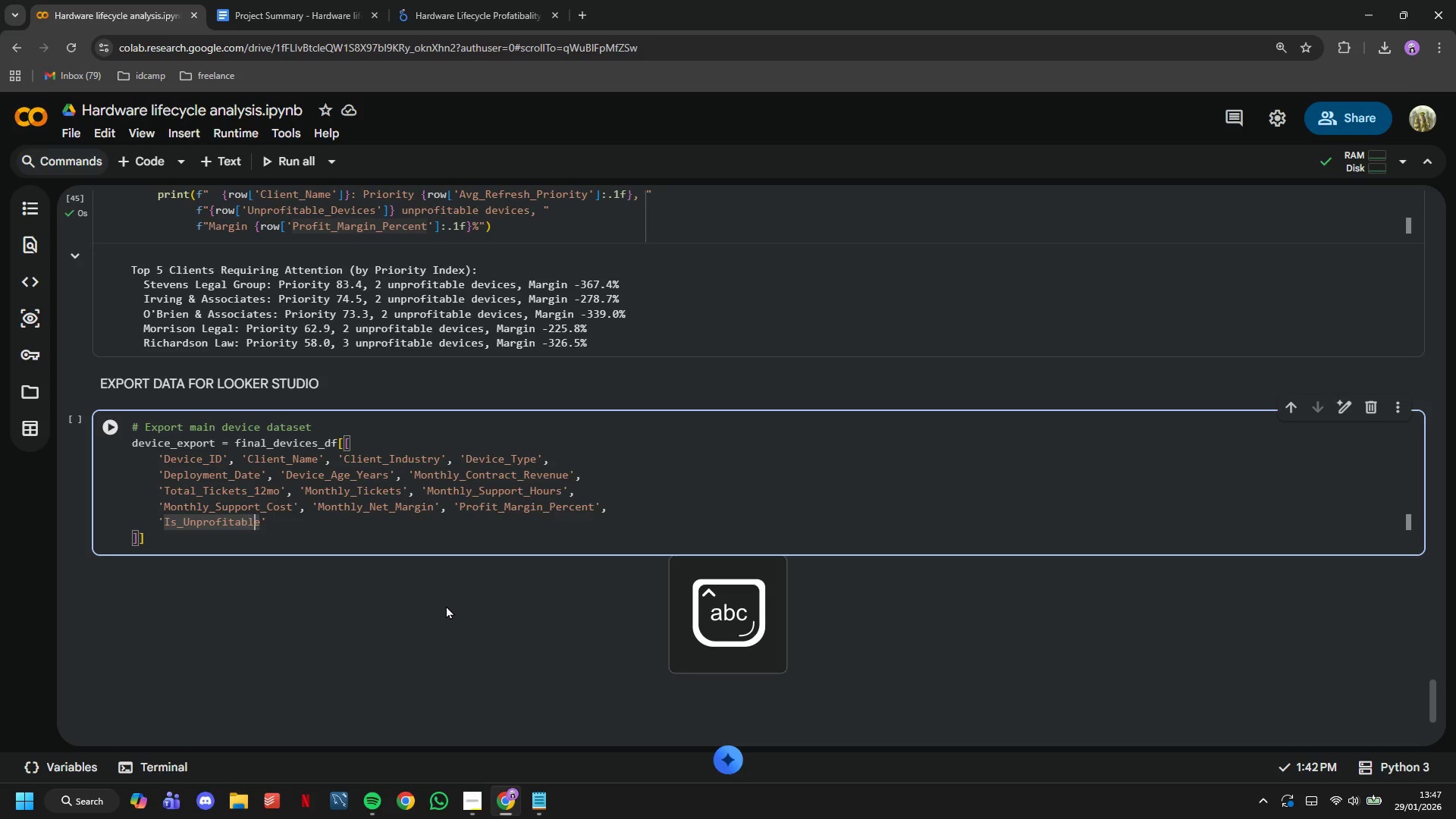 
key(ArrowRight)
 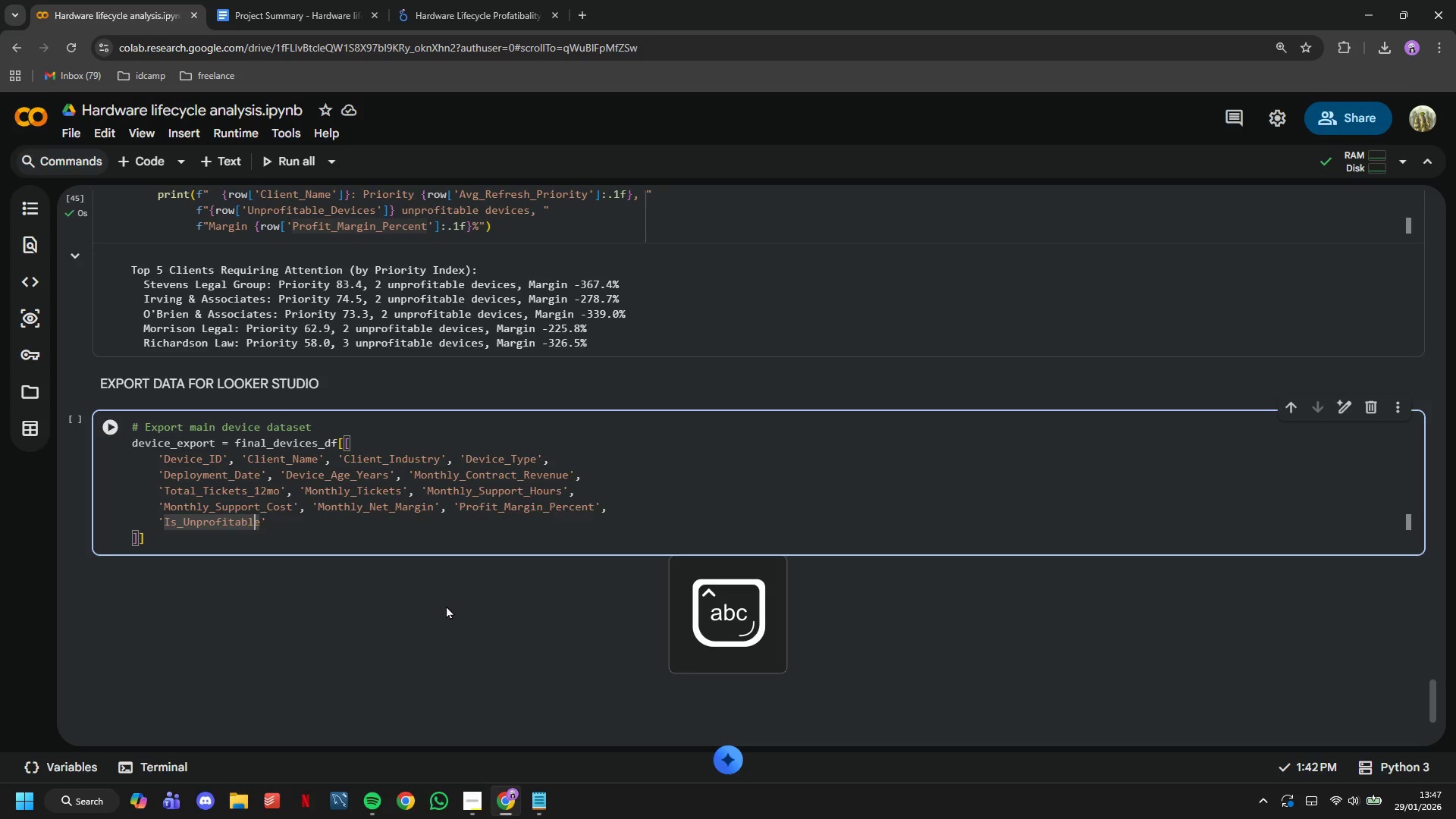 
key(ArrowRight)
 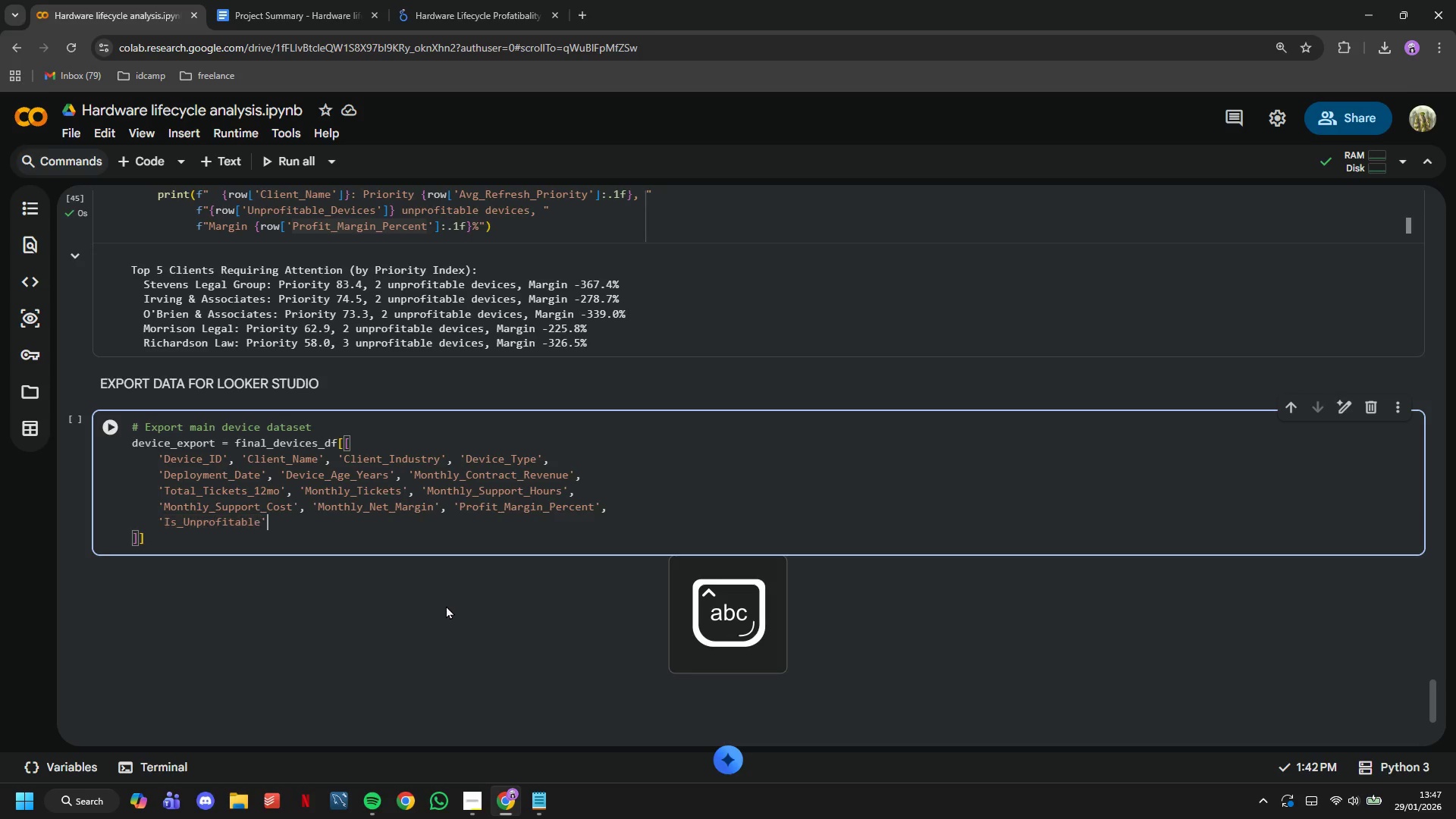 
key(ArrowRight)
 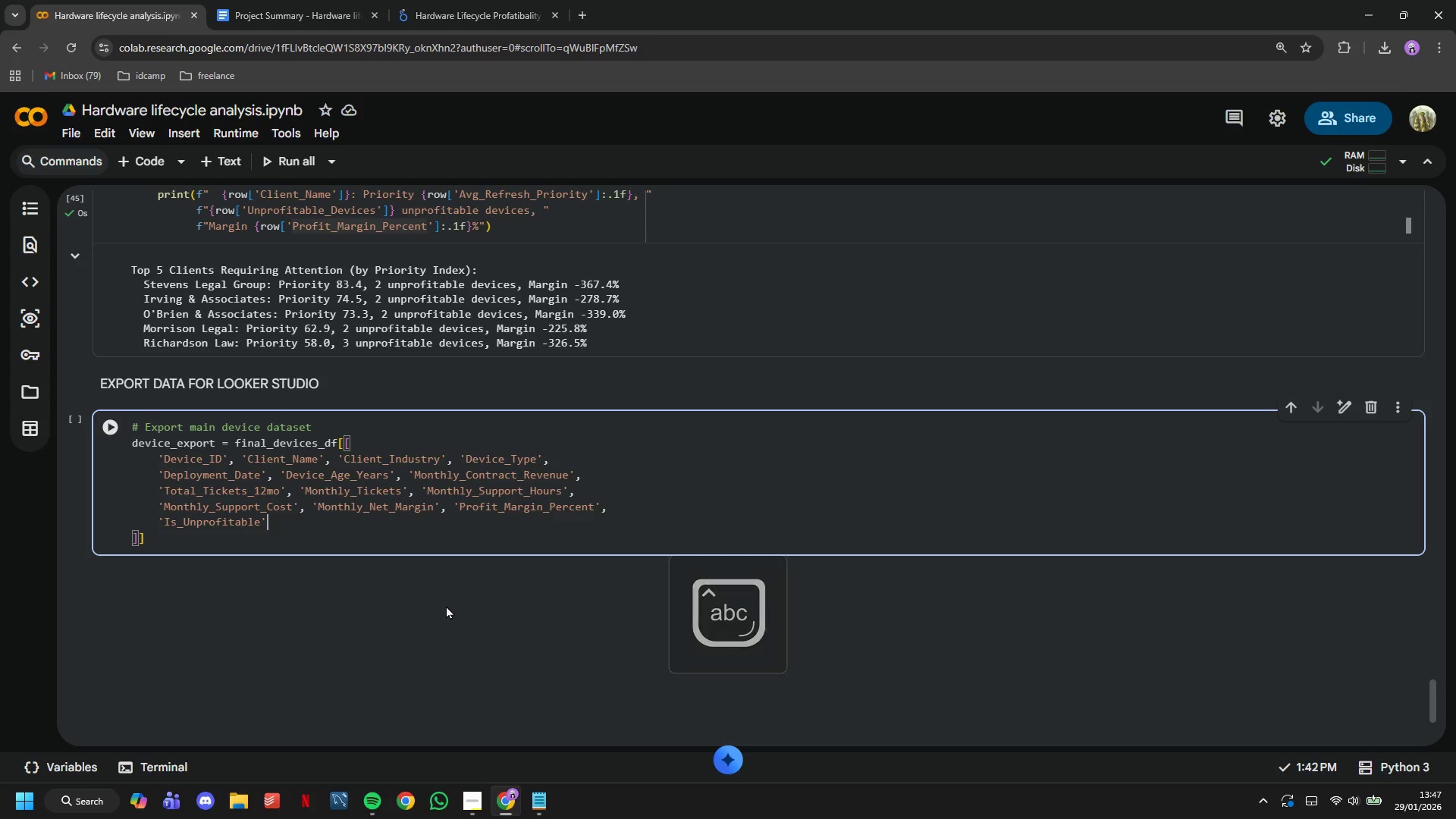 
type(, 'Refre)
key(Tab)
type(')
 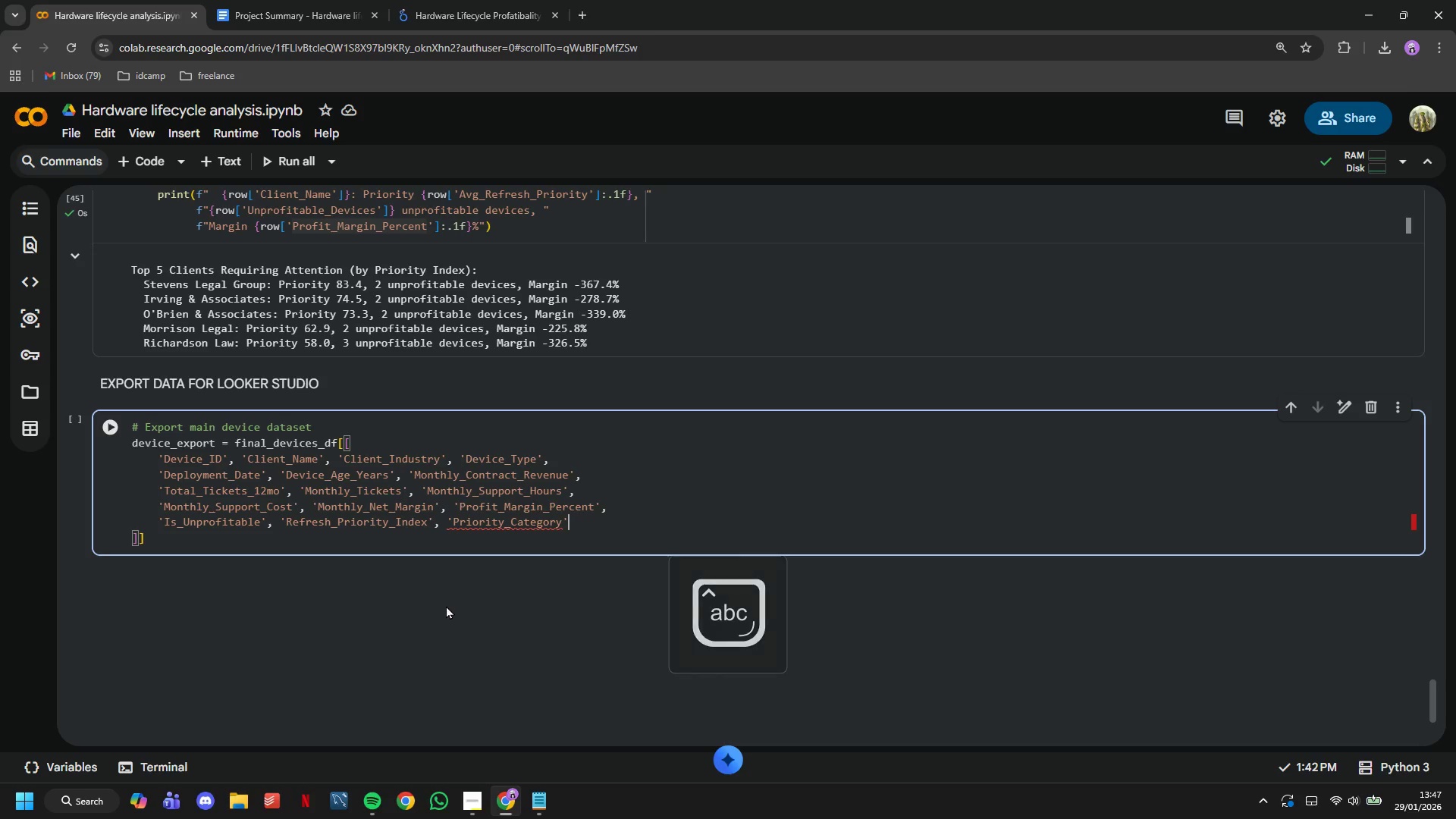 
key(ArrowDown)
 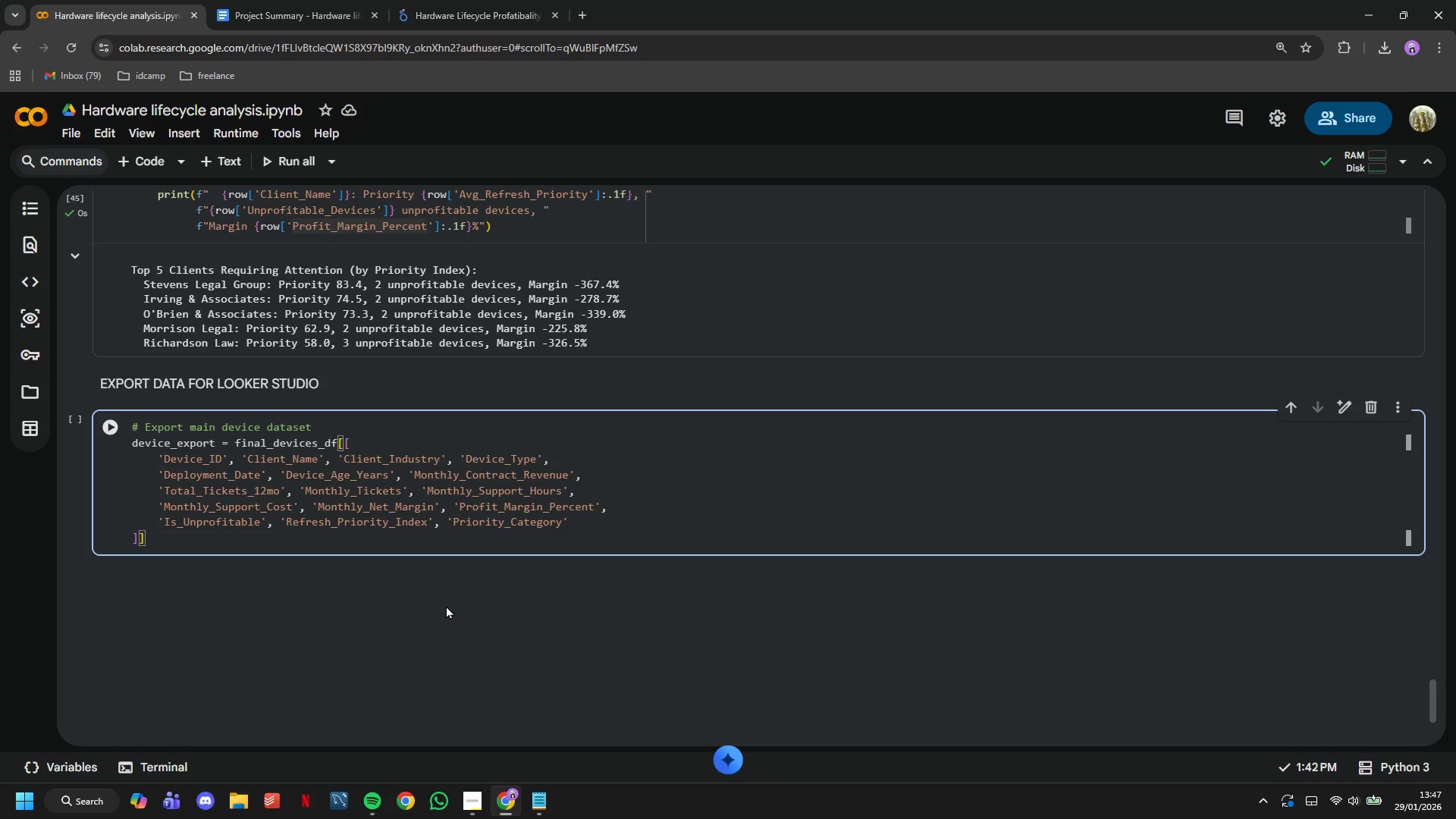 
key(Enter)
 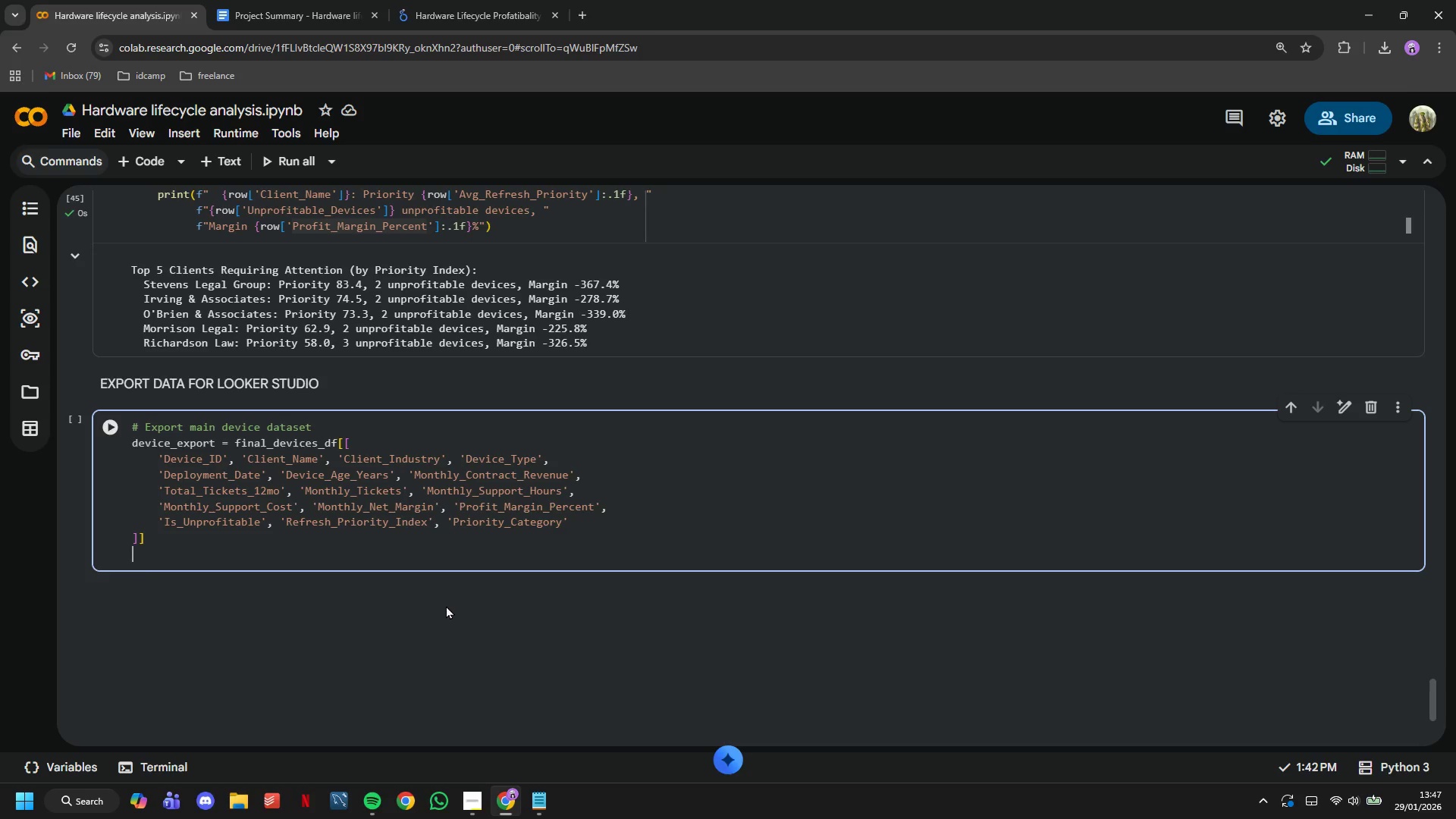 
key(Enter)
 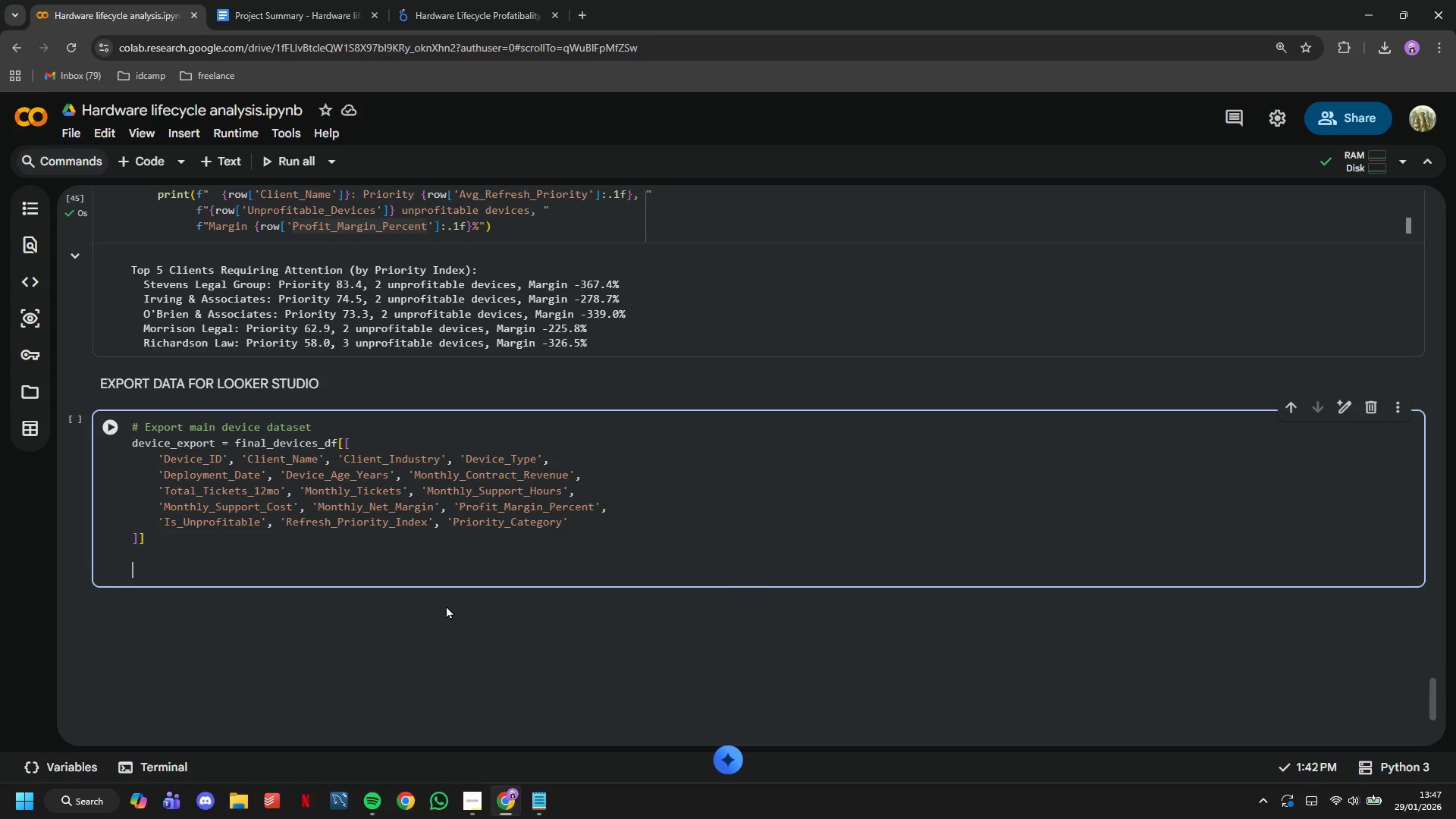 
type(device_export_path = os.path.join)
key(Tab)
key(Tab)
 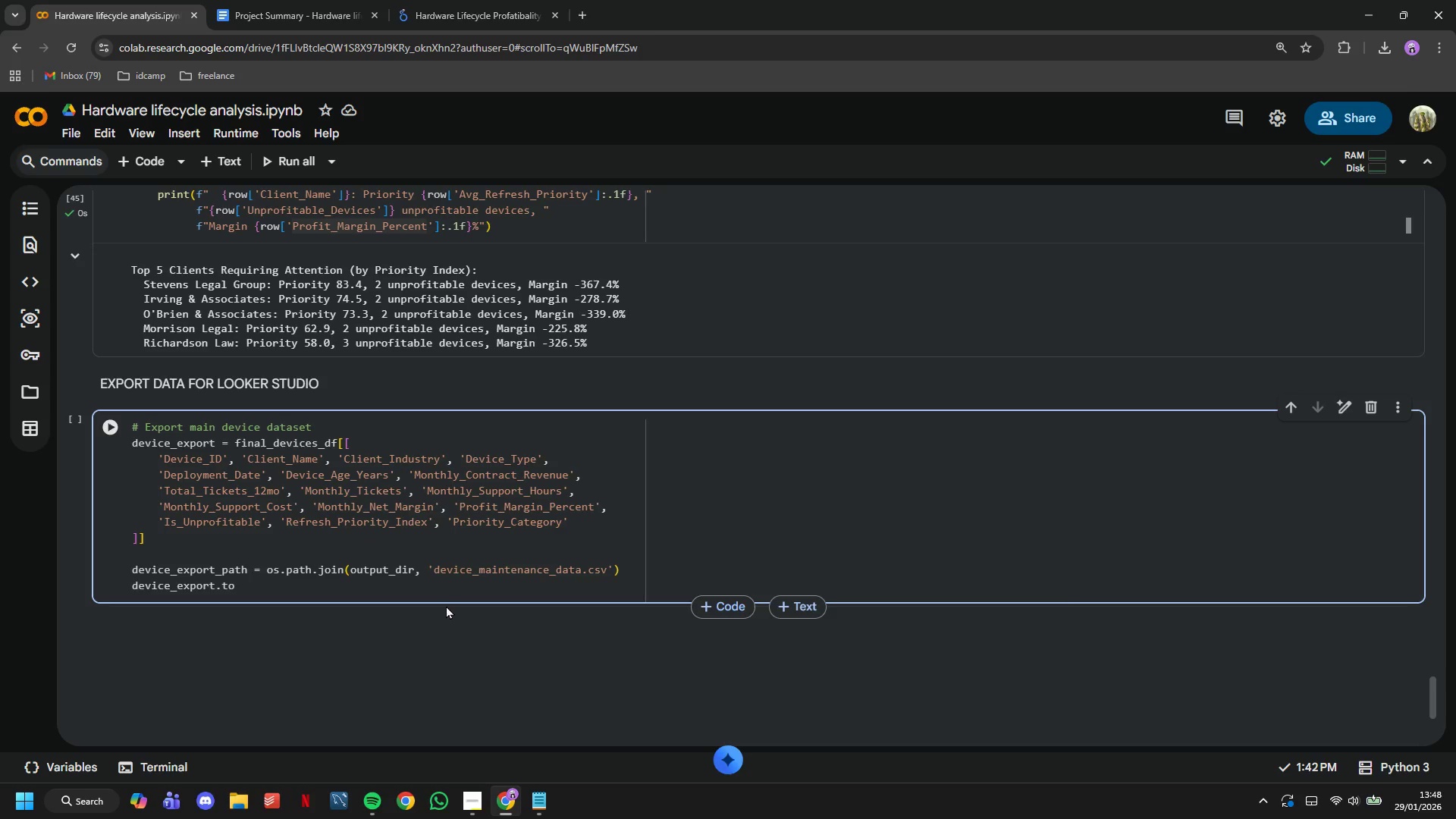 
type(_csv(device_export_path, index=False)
 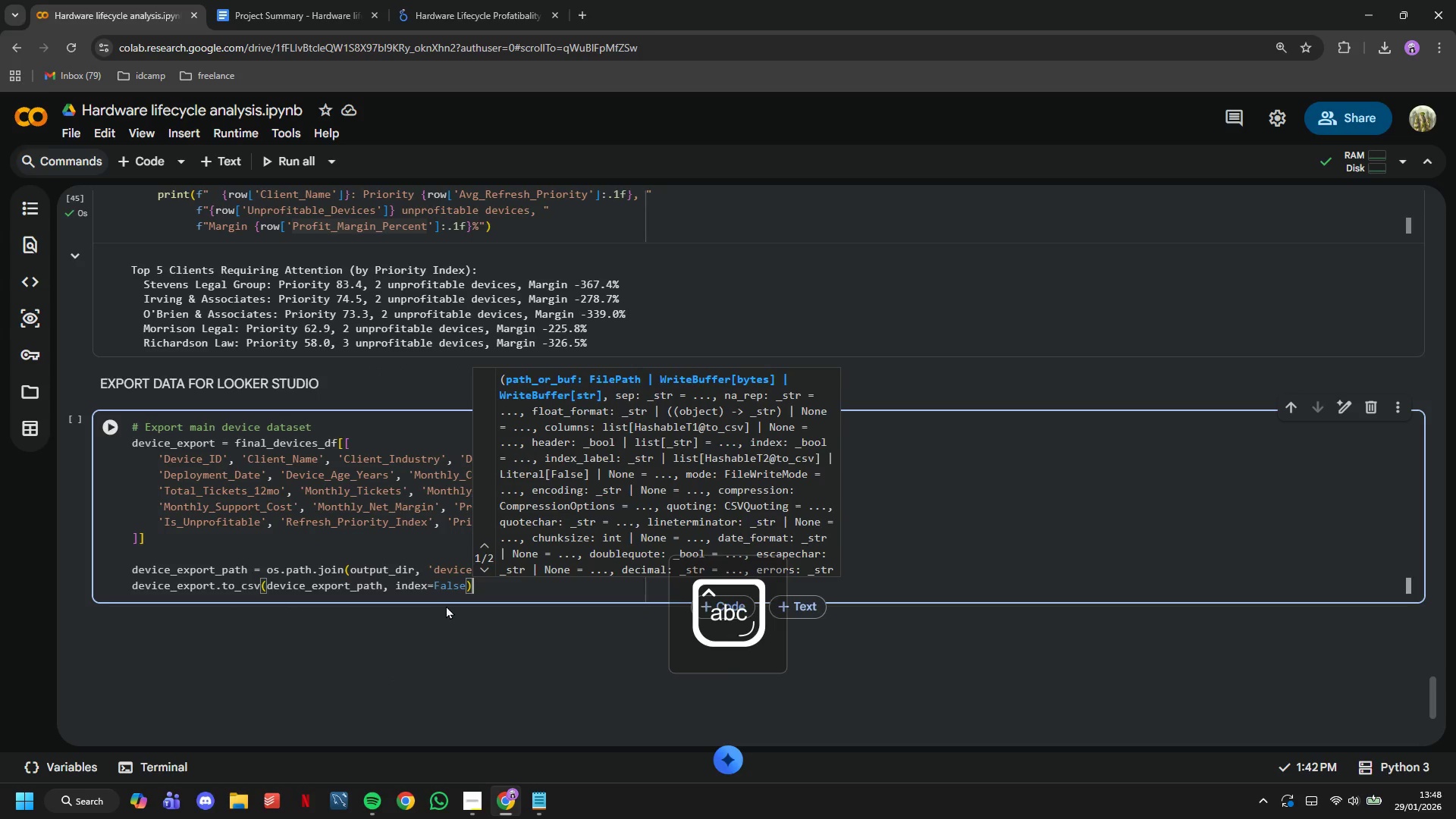 
 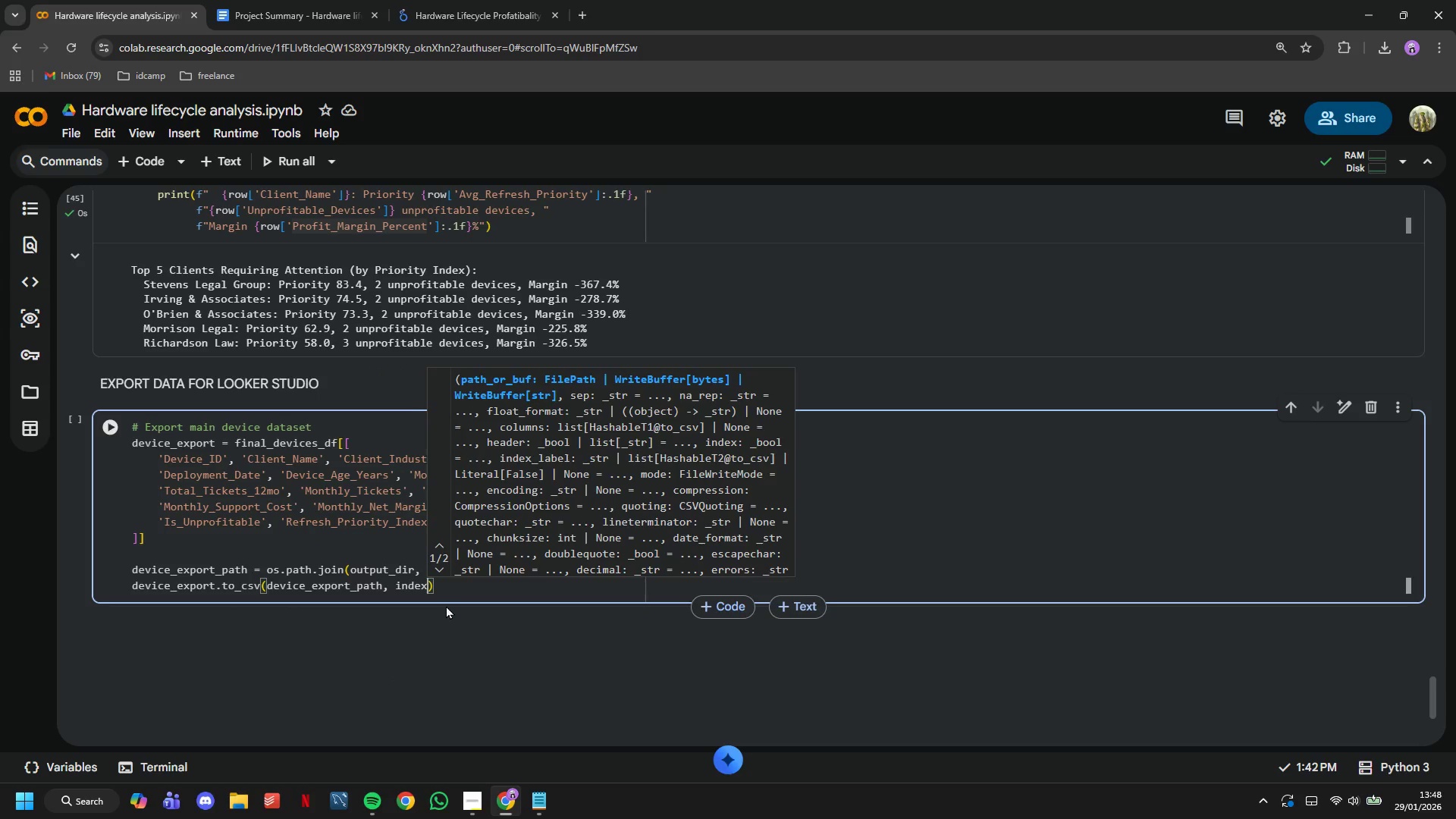 
key(ArrowRight)
 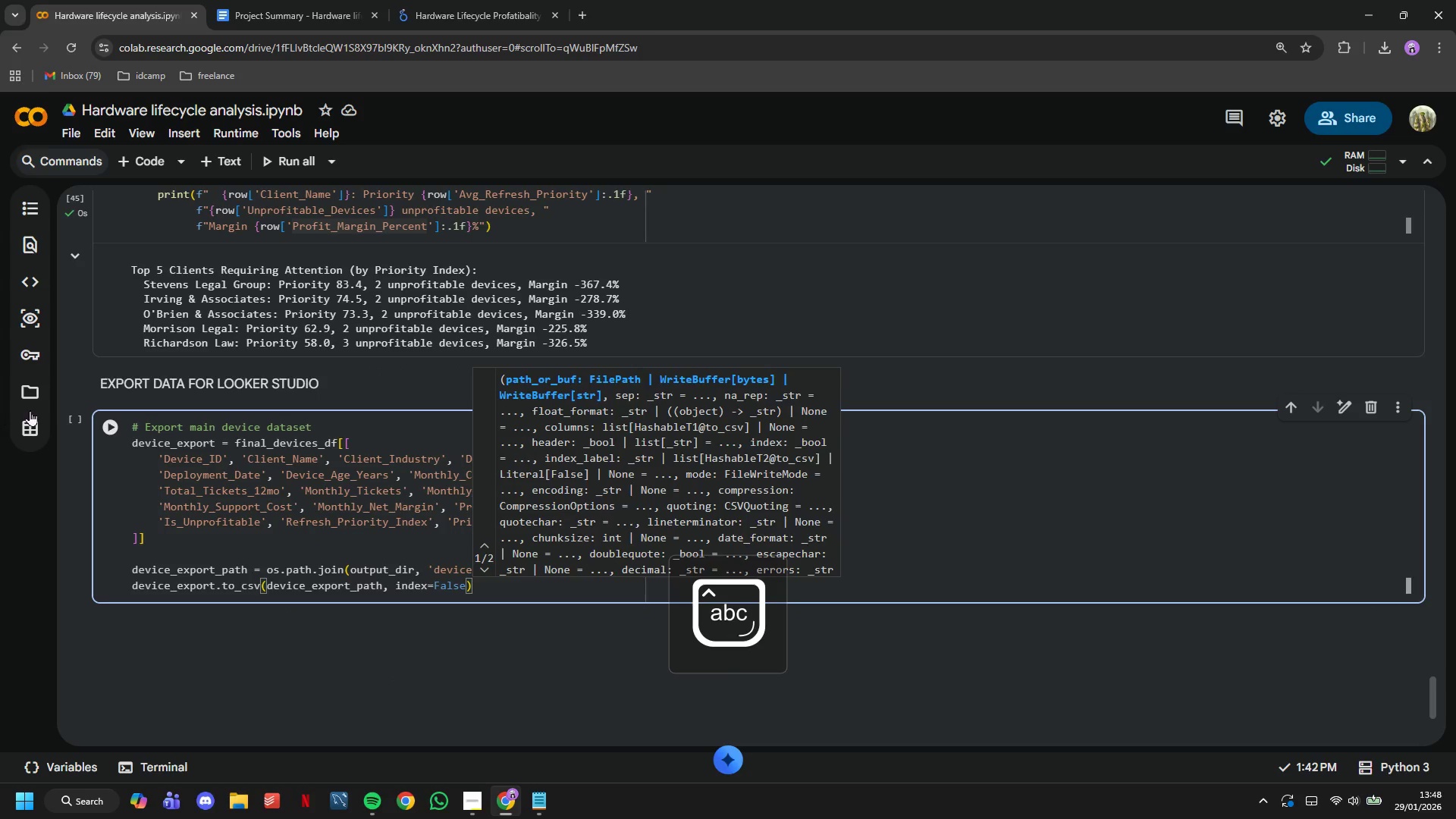 
left_click([97, 428])
 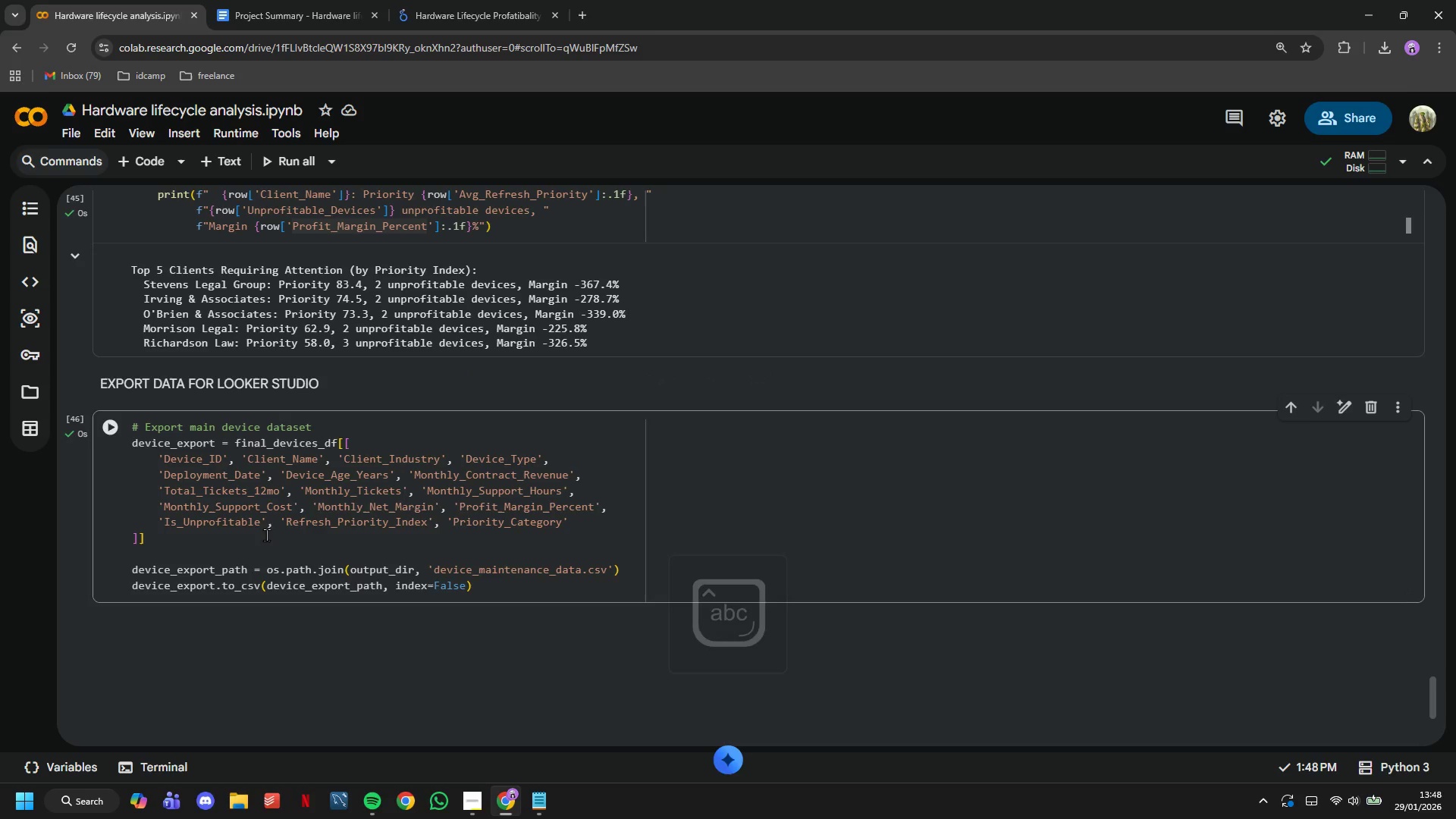 
scroll: coordinate [326, 515], scroll_direction: down, amount: 1.0
 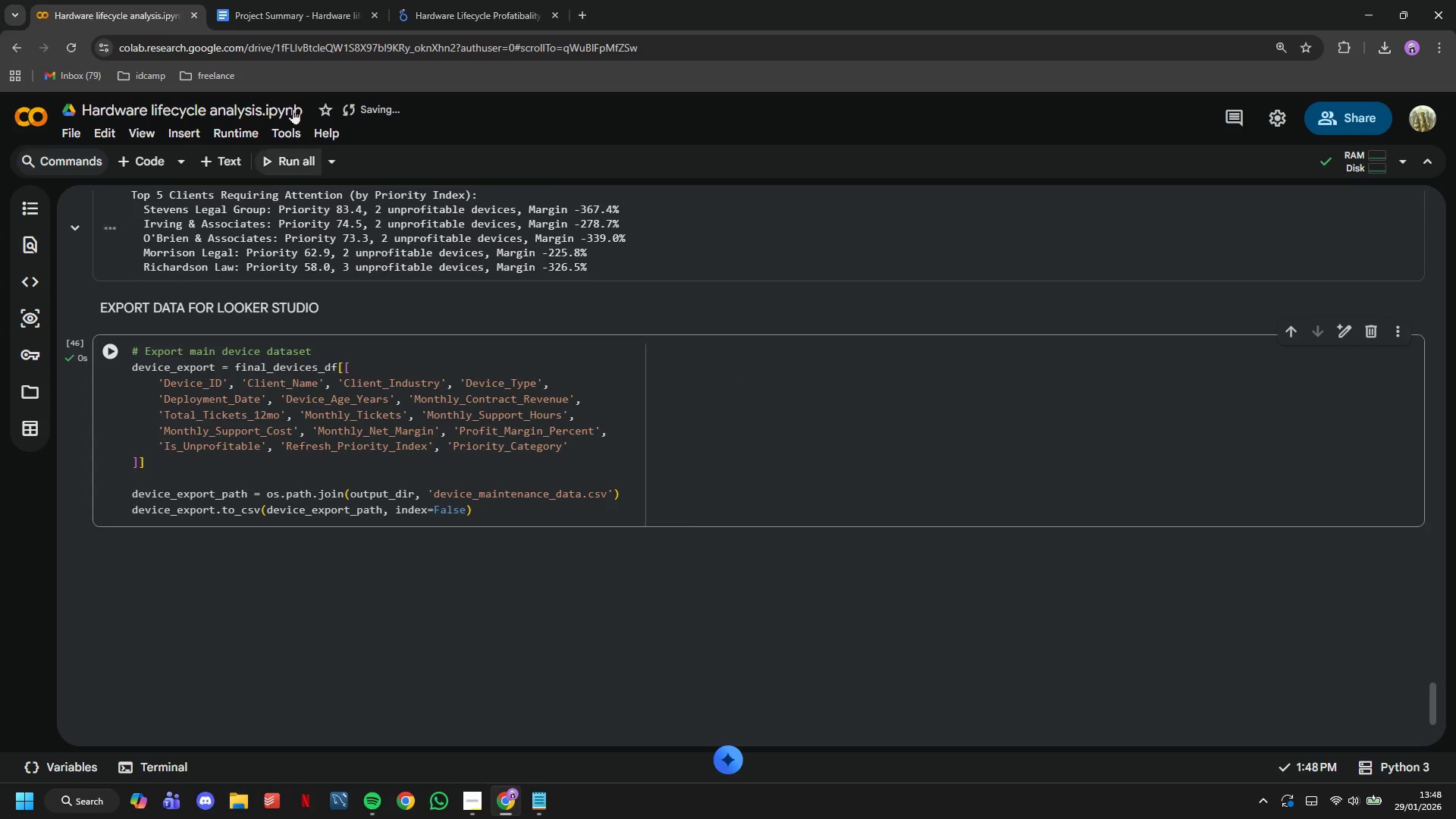 
left_click([403, 0])
 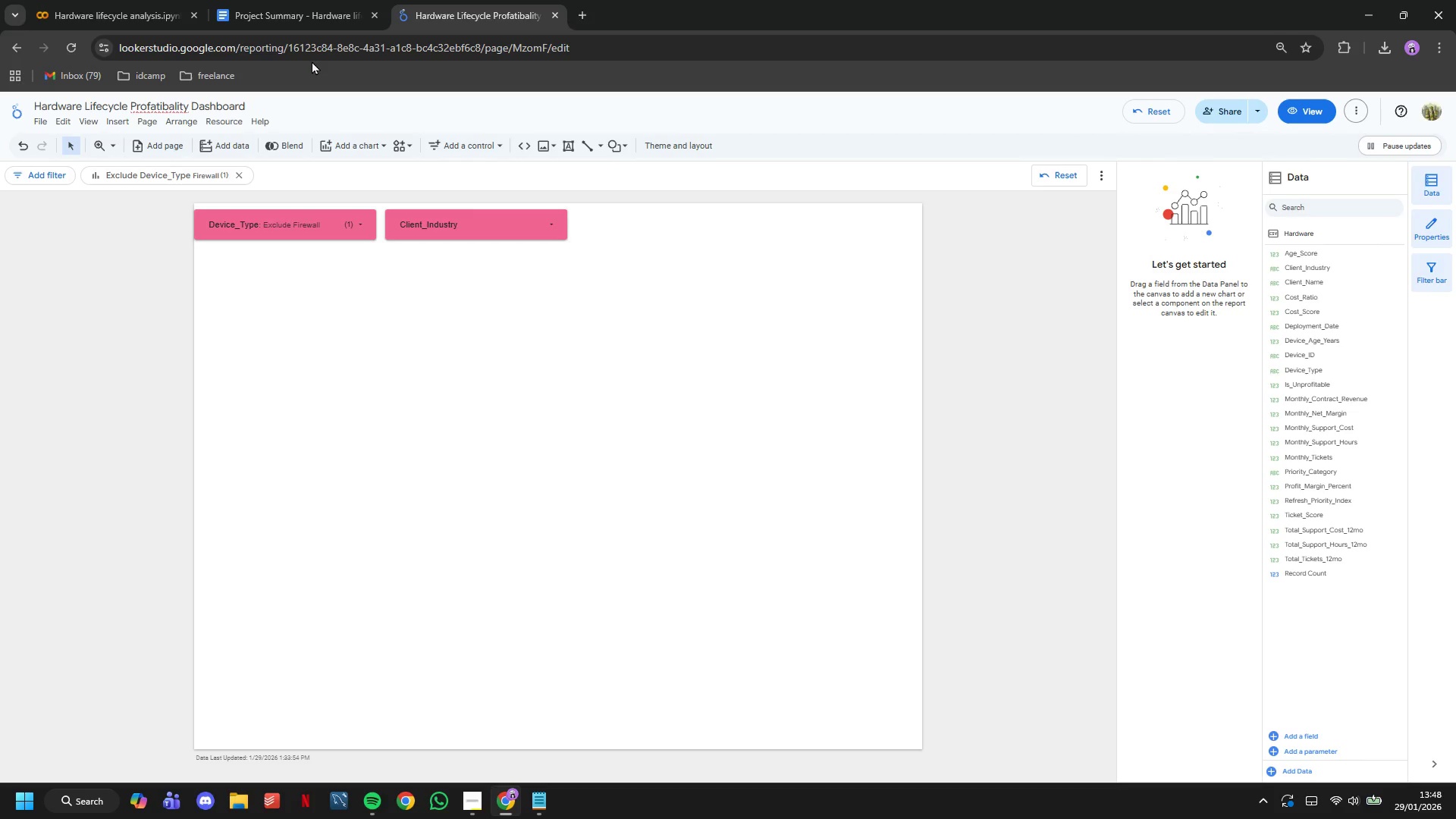 
left_click([508, 341])
 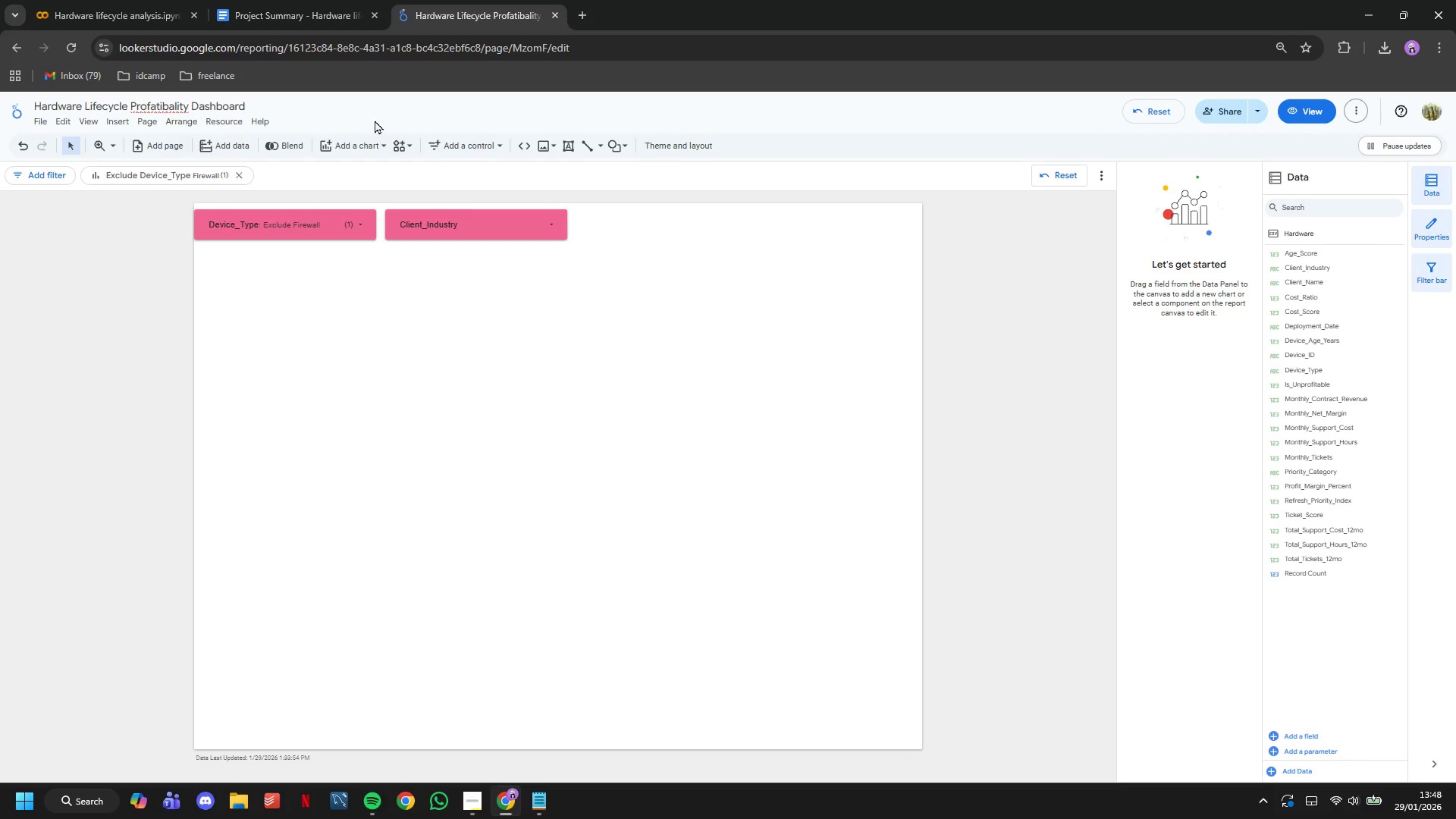 
left_click([1211, 118])
 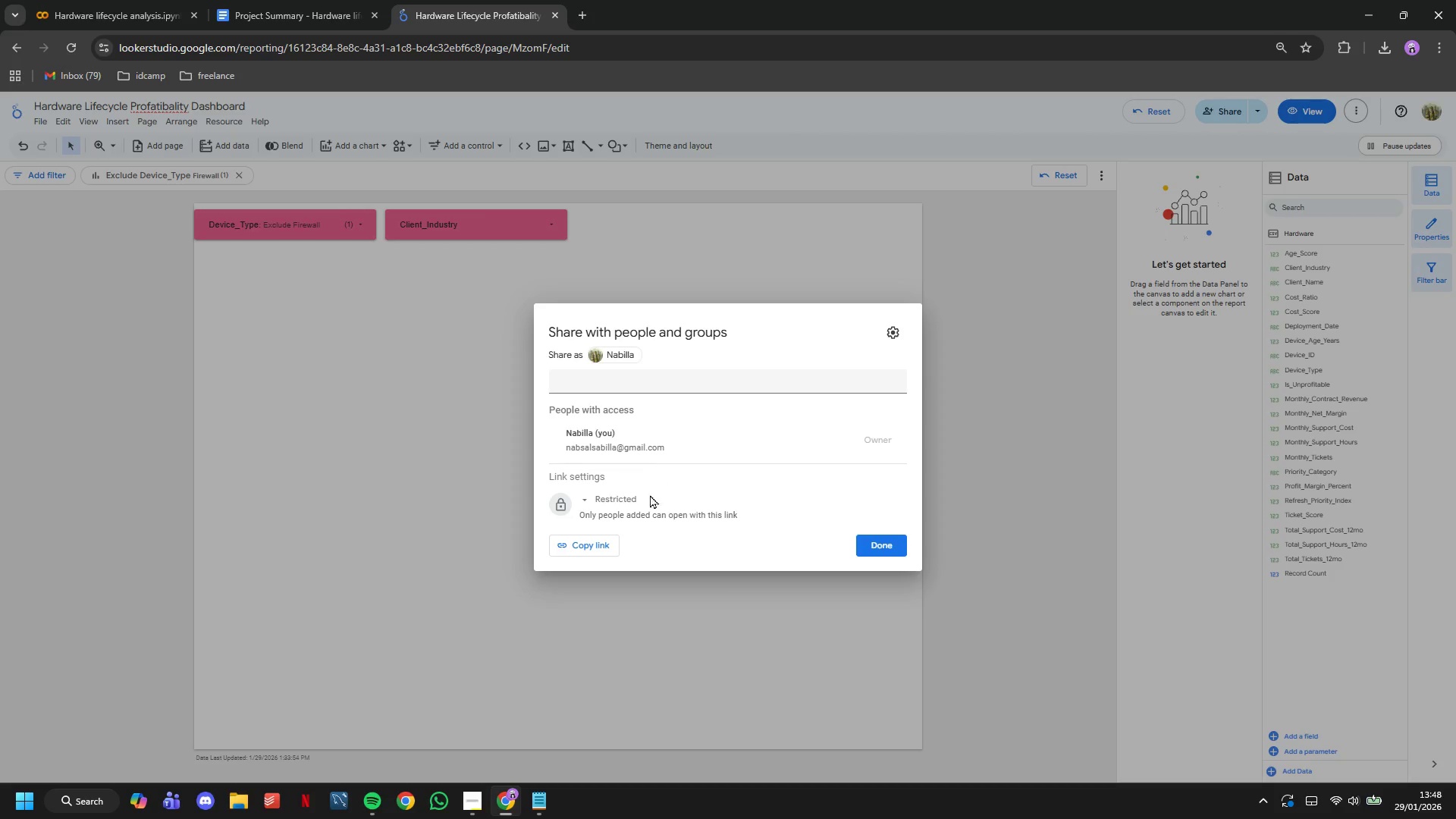 
left_click([620, 499])
 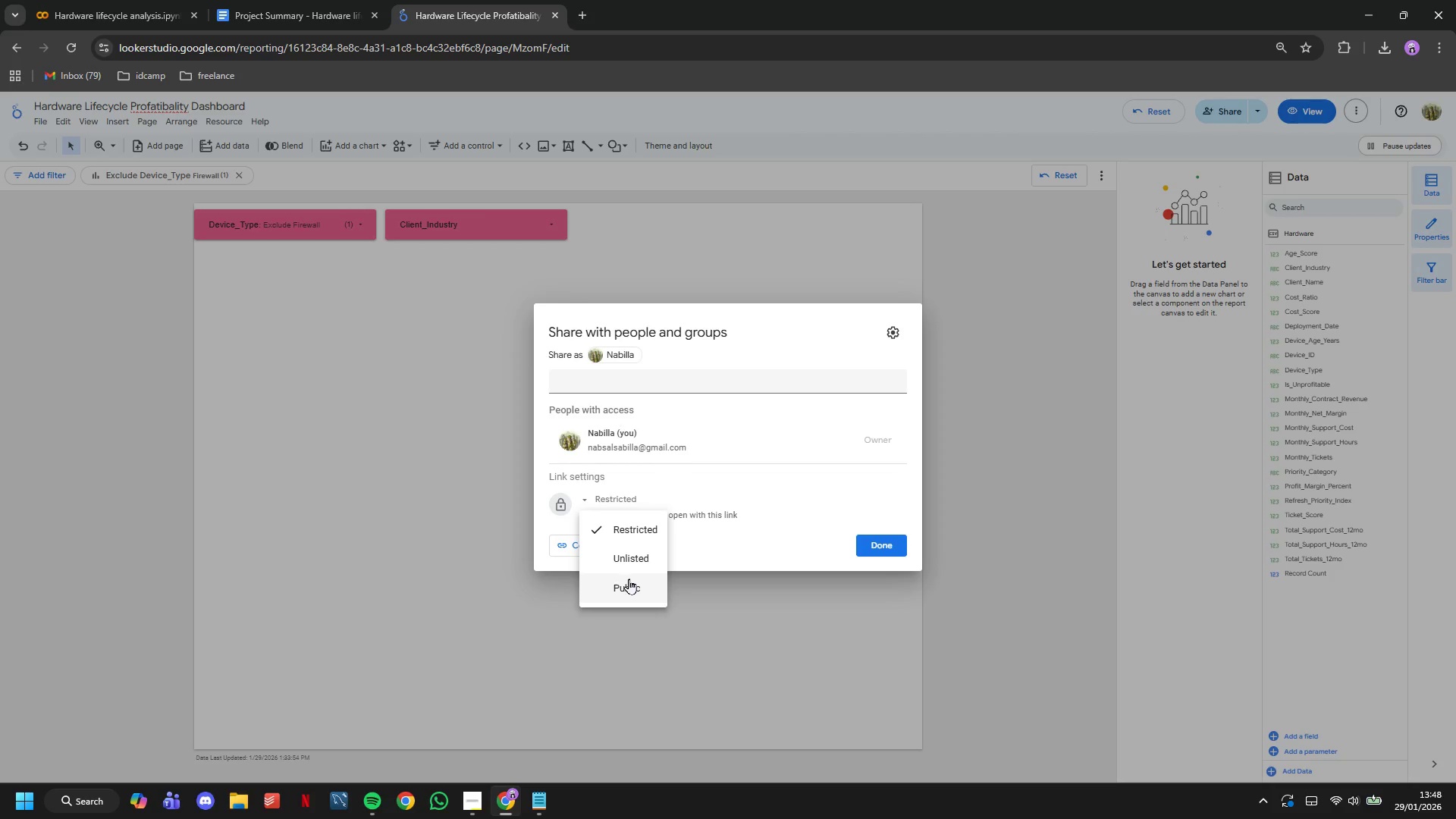 
left_click([629, 579])
 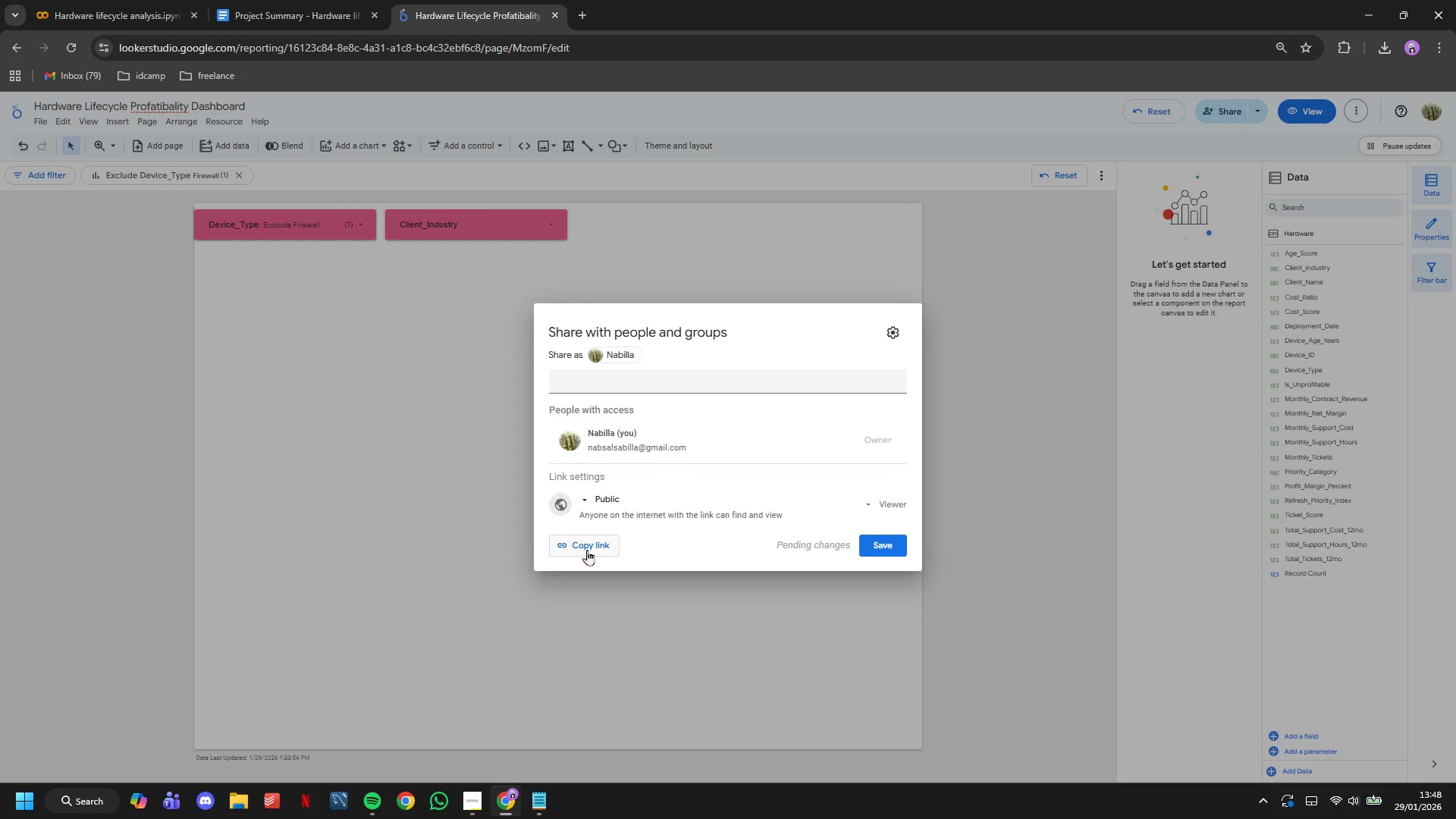 
left_click([585, 547])
 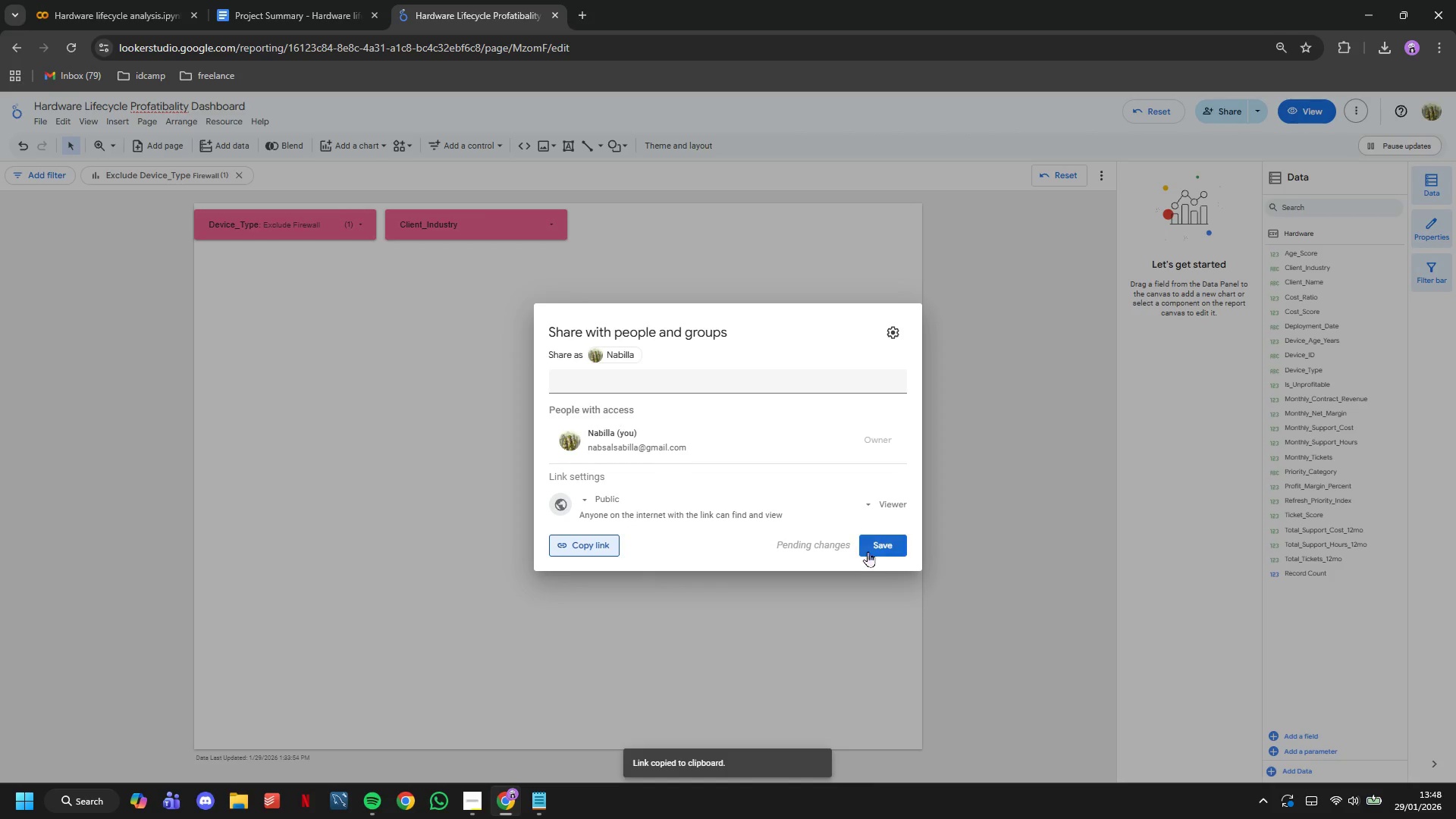 
left_click([869, 548])
 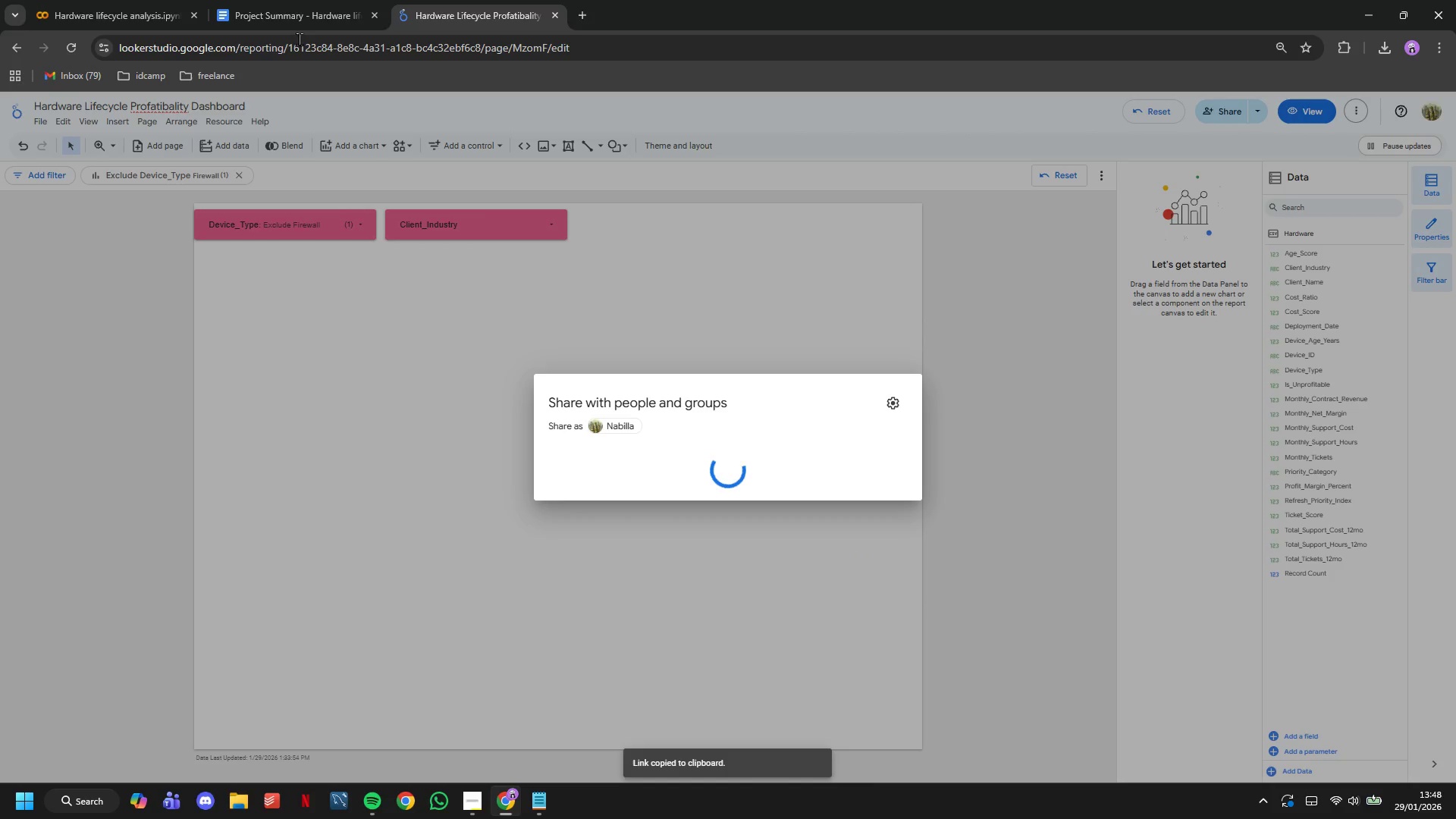 
left_click([300, 0])
 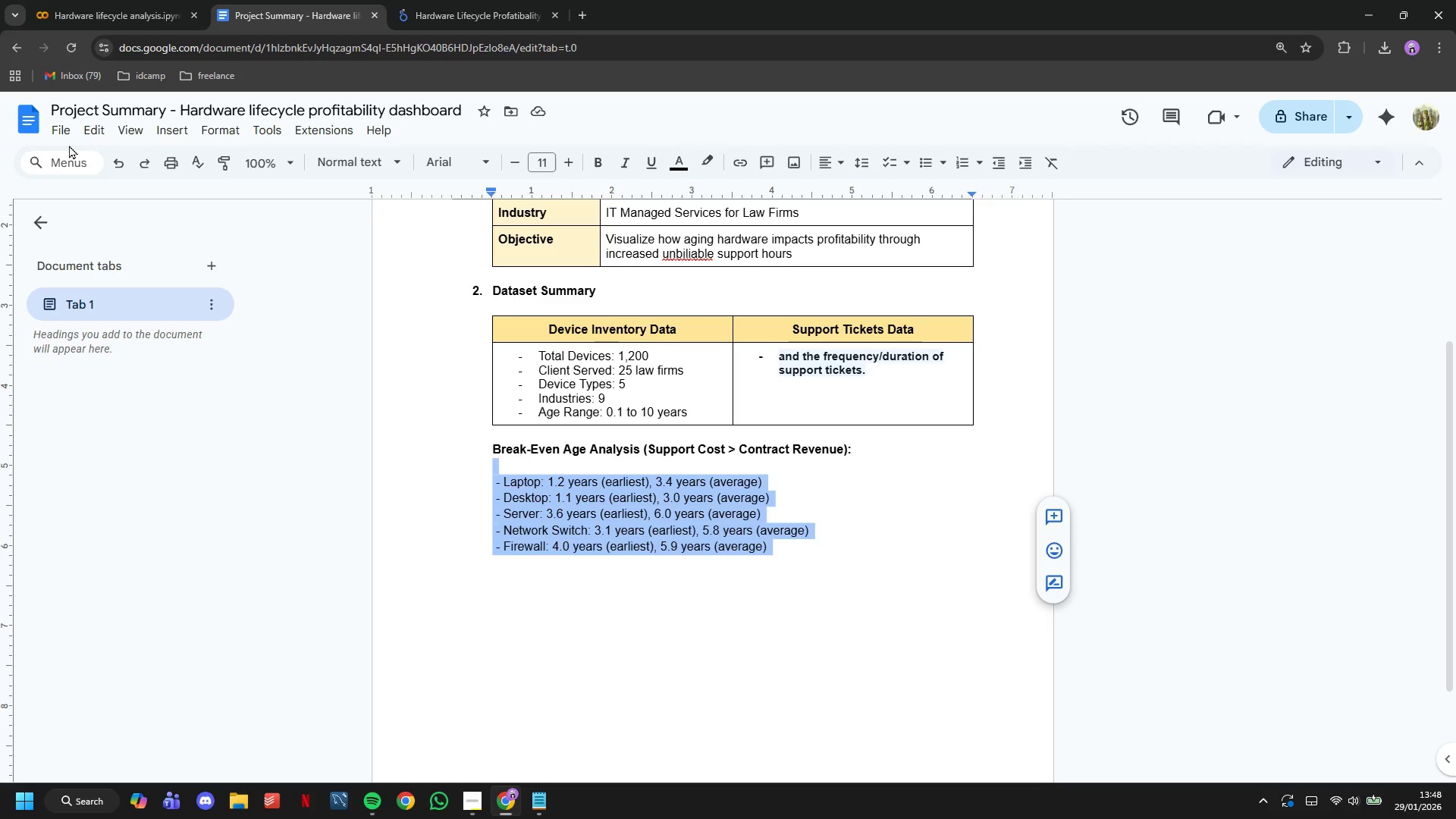 
left_click([61, 139])
 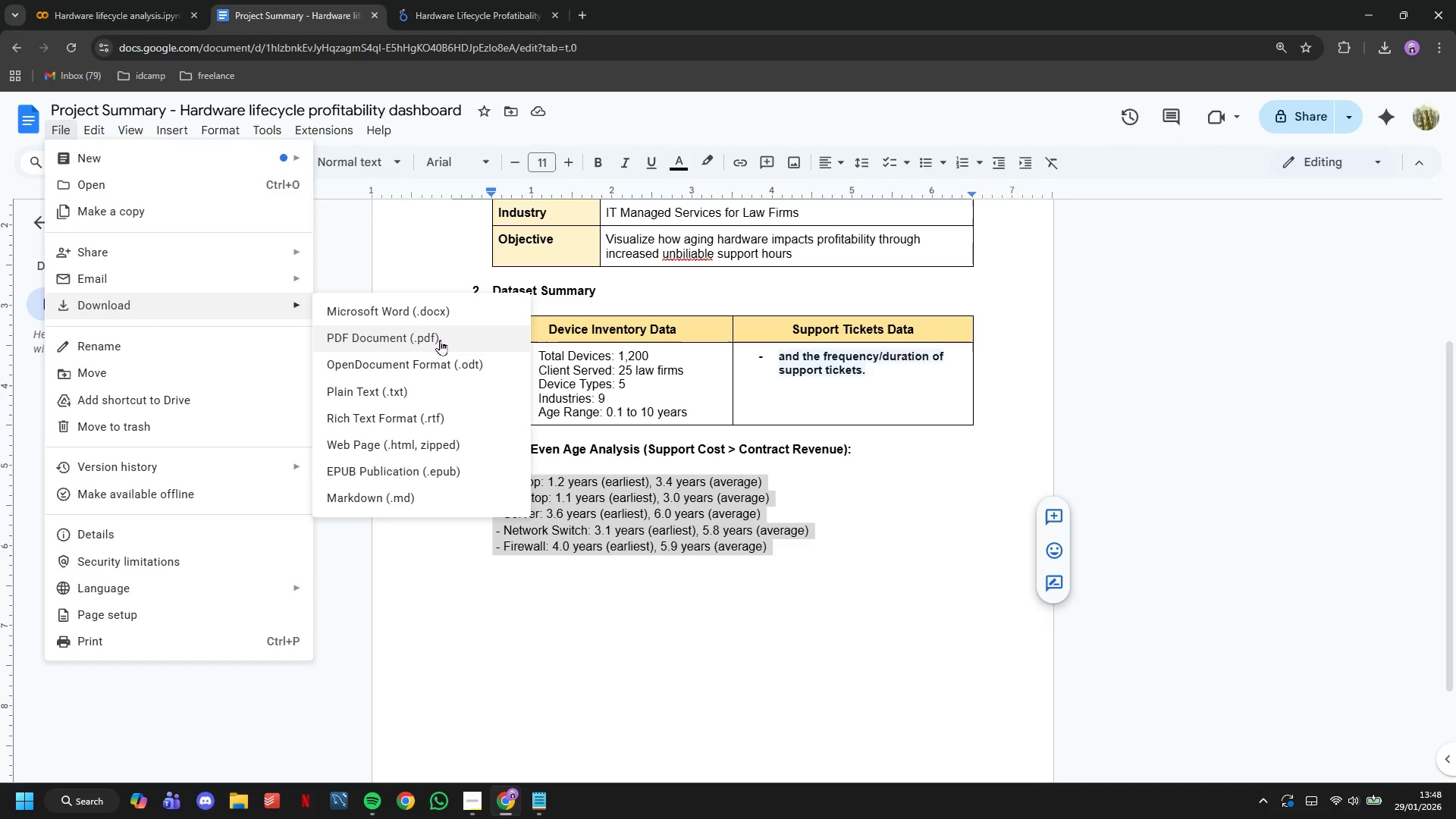 
left_click([443, 340])
 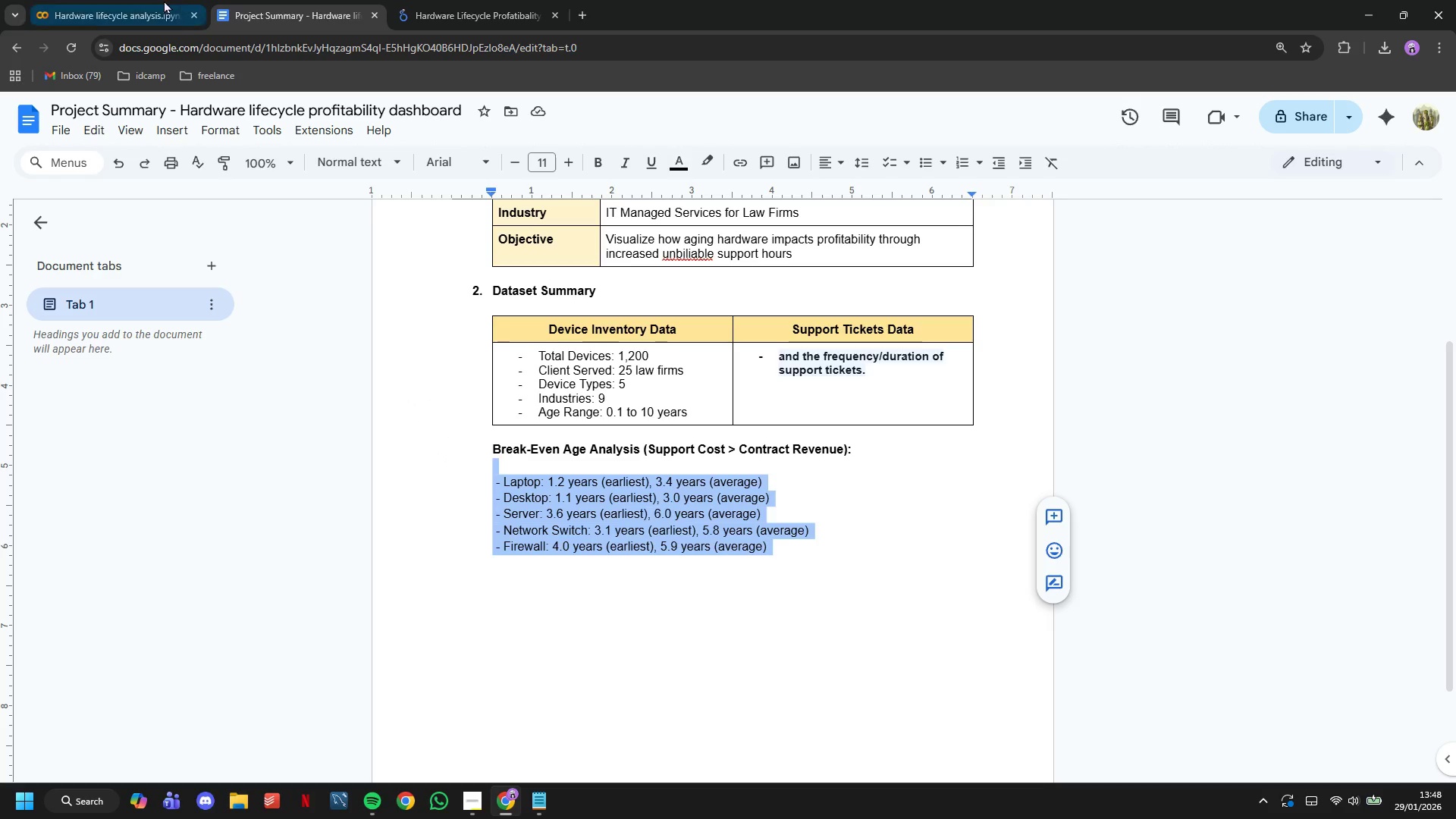 
left_click([163, 0])
 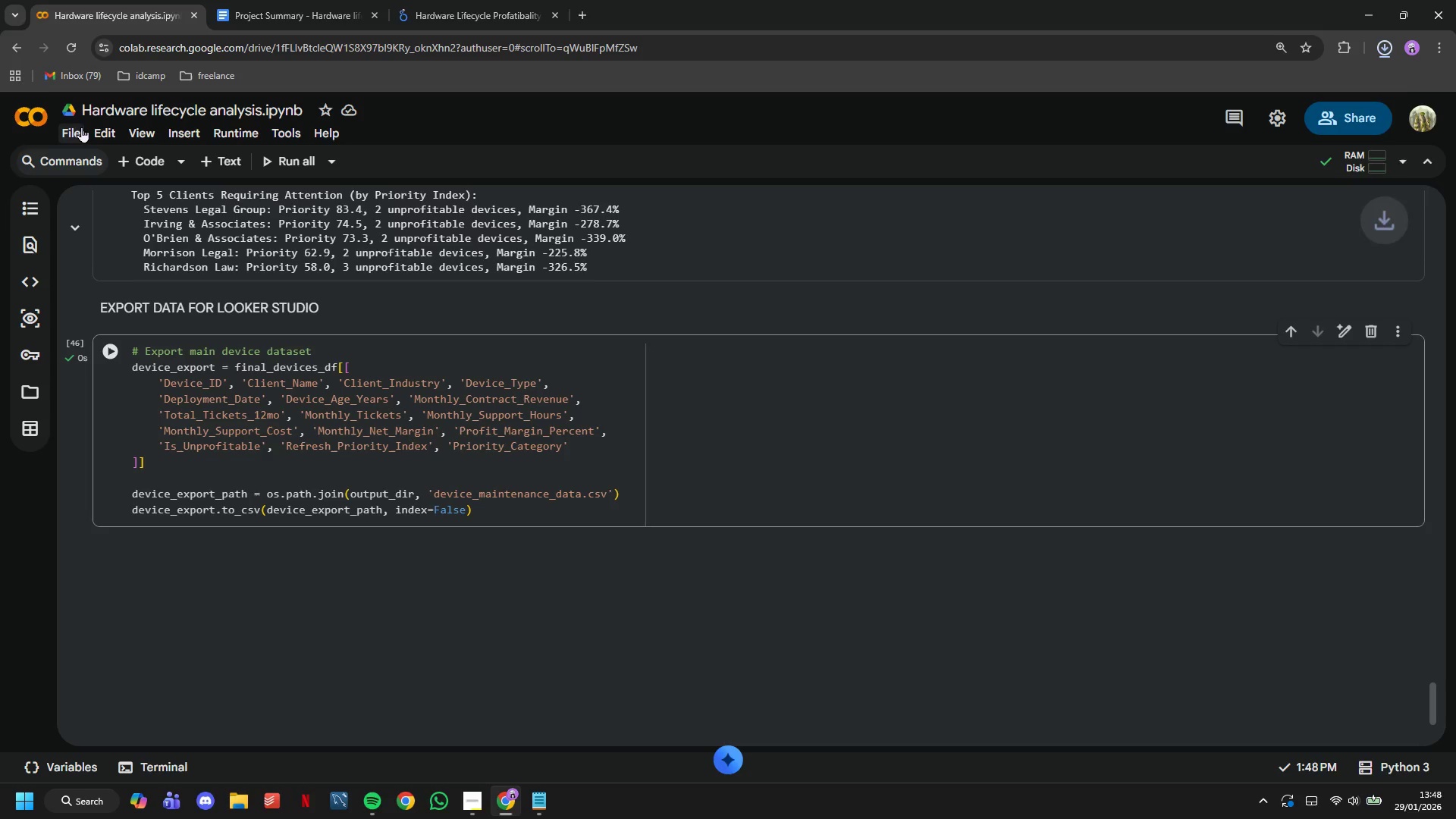 
left_click([76, 127])
 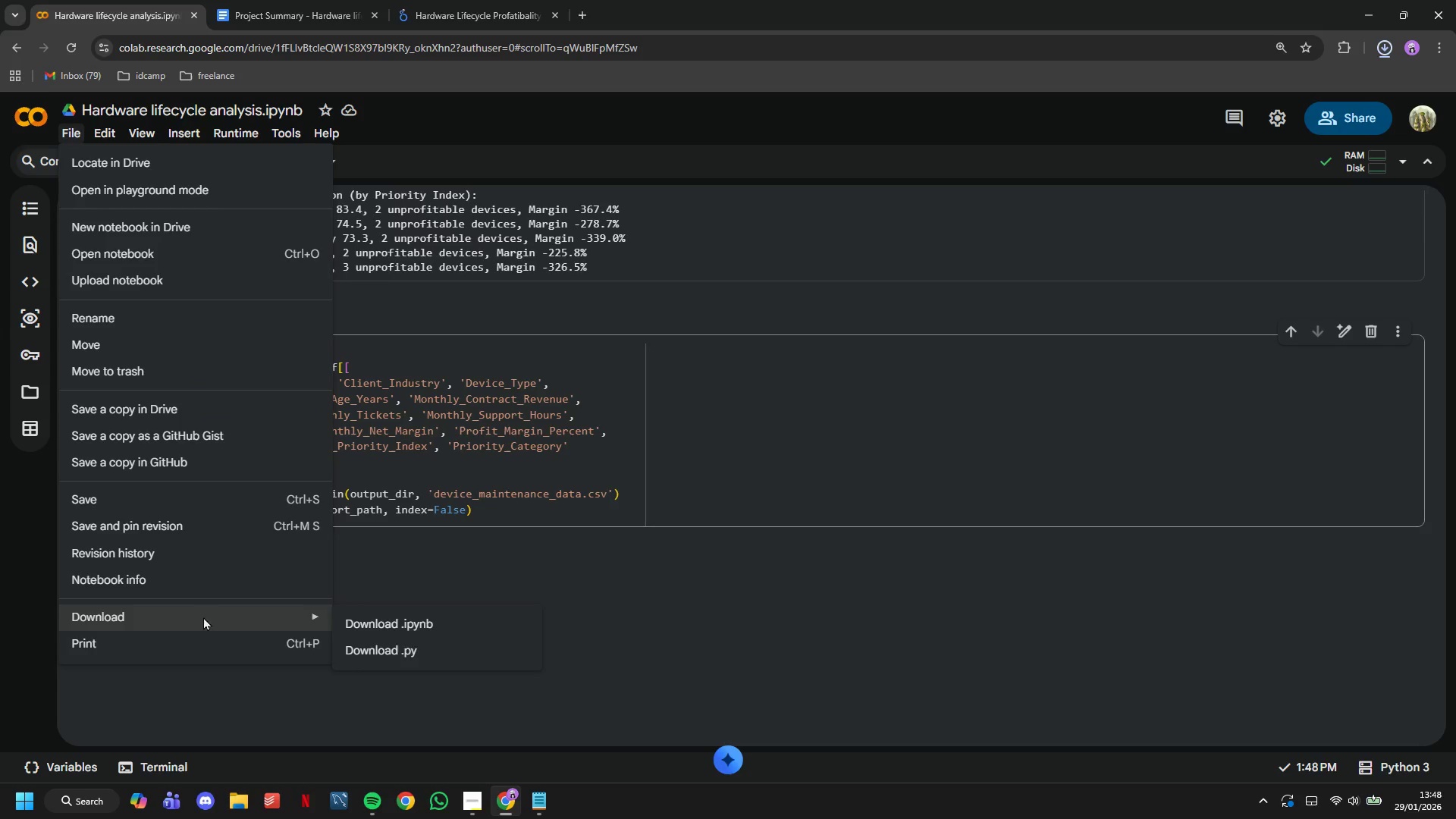 
left_click([417, 625])
 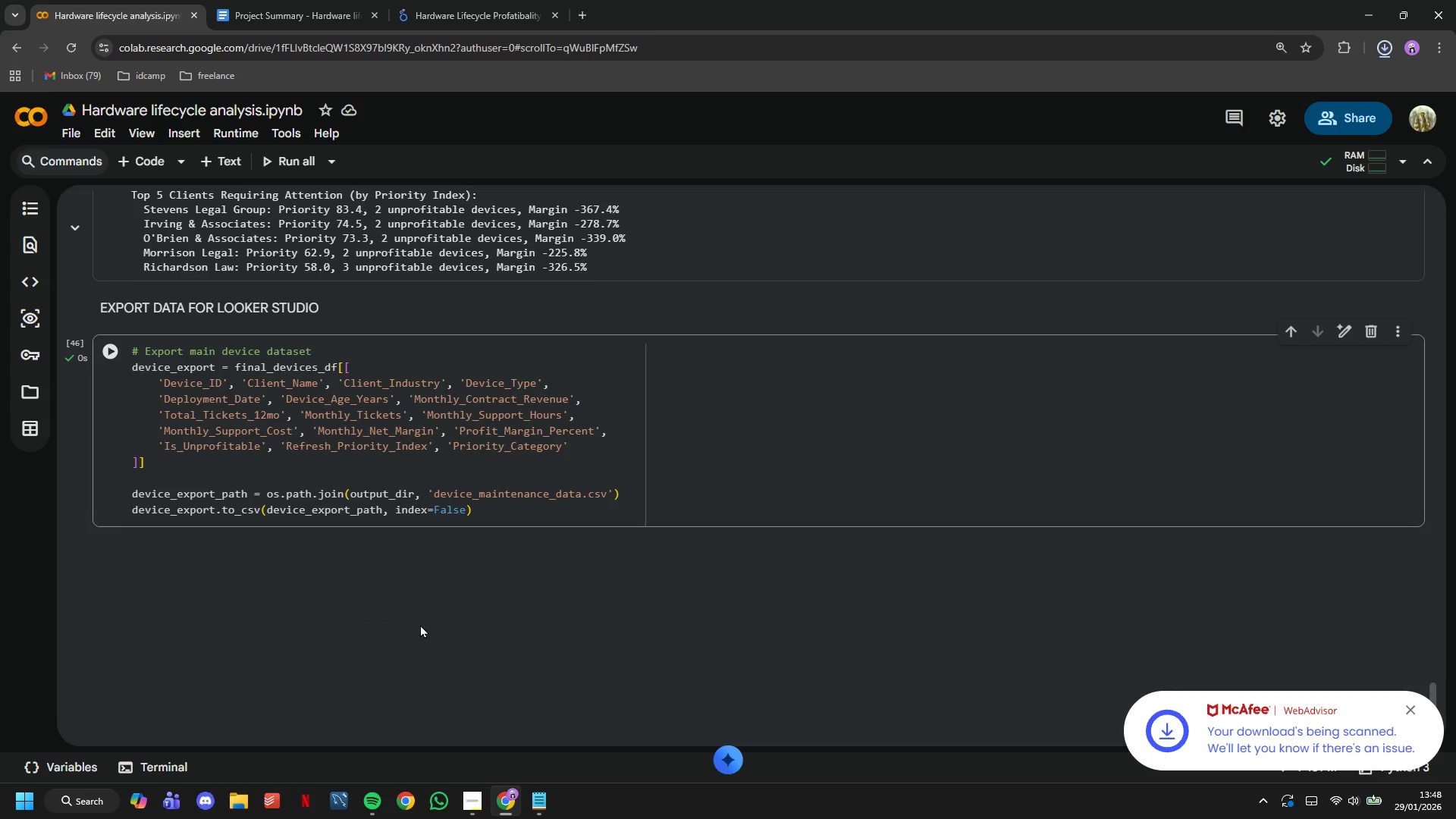 
left_click([500, 794])
 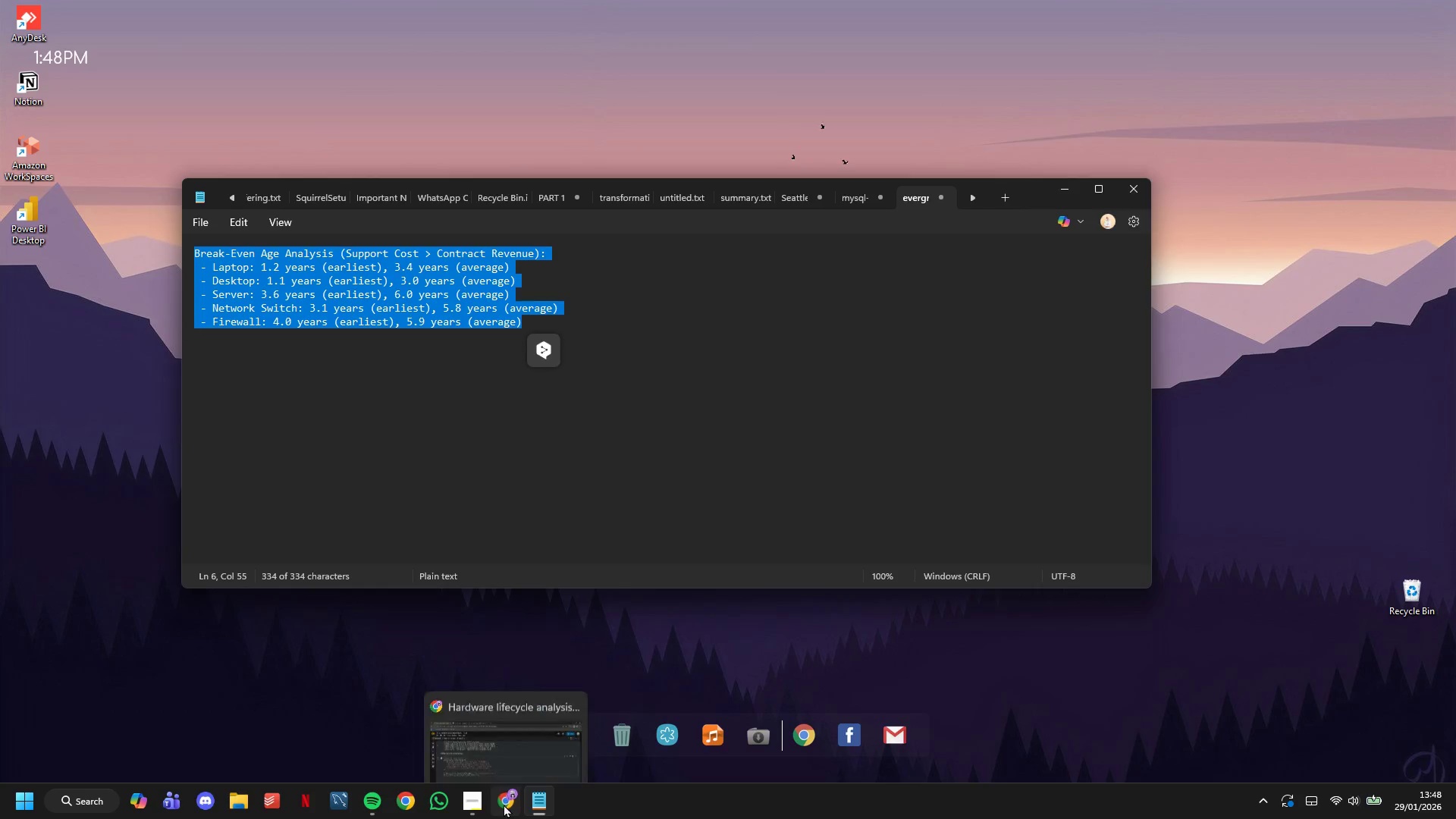 